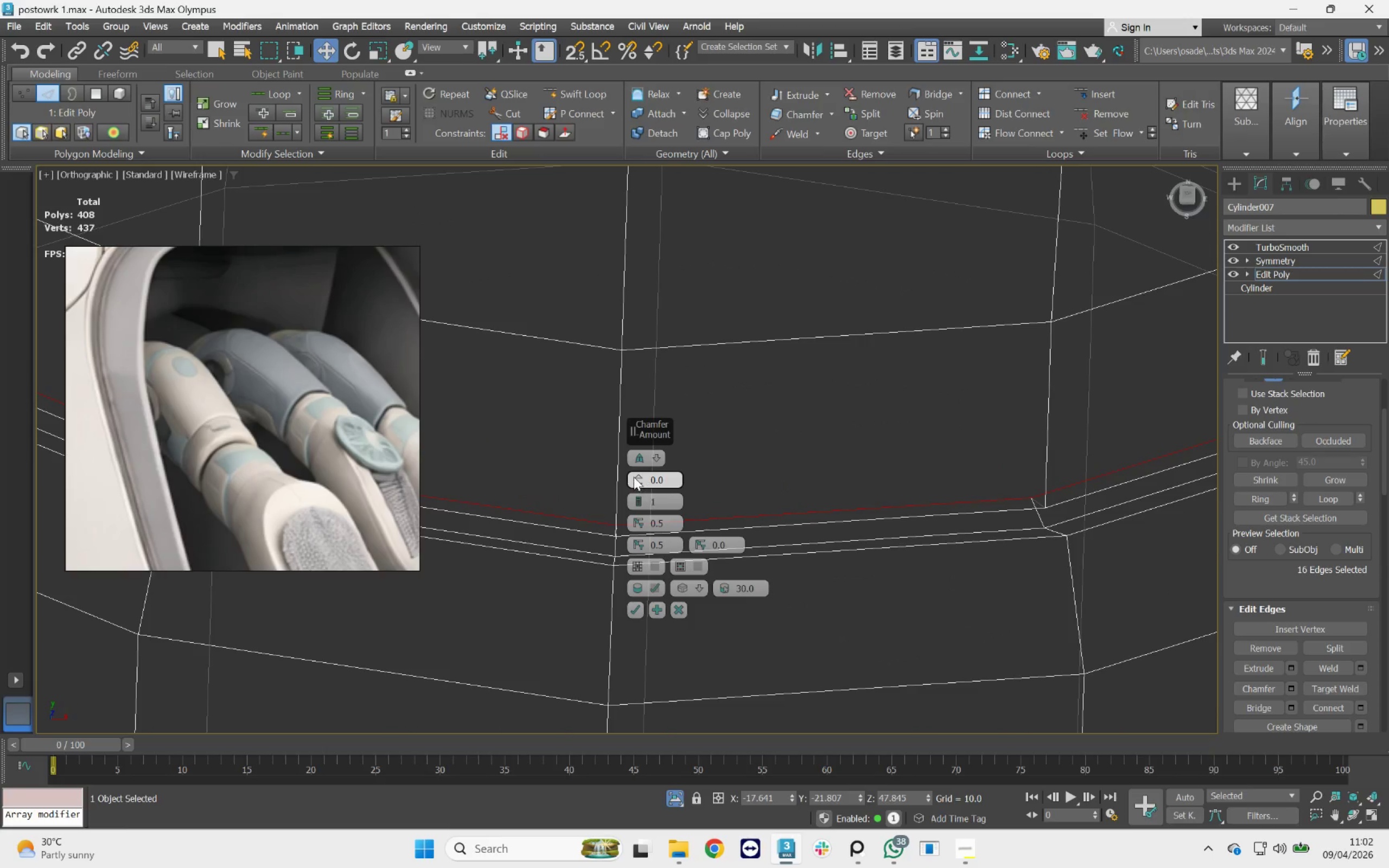 
left_click([635, 473])
 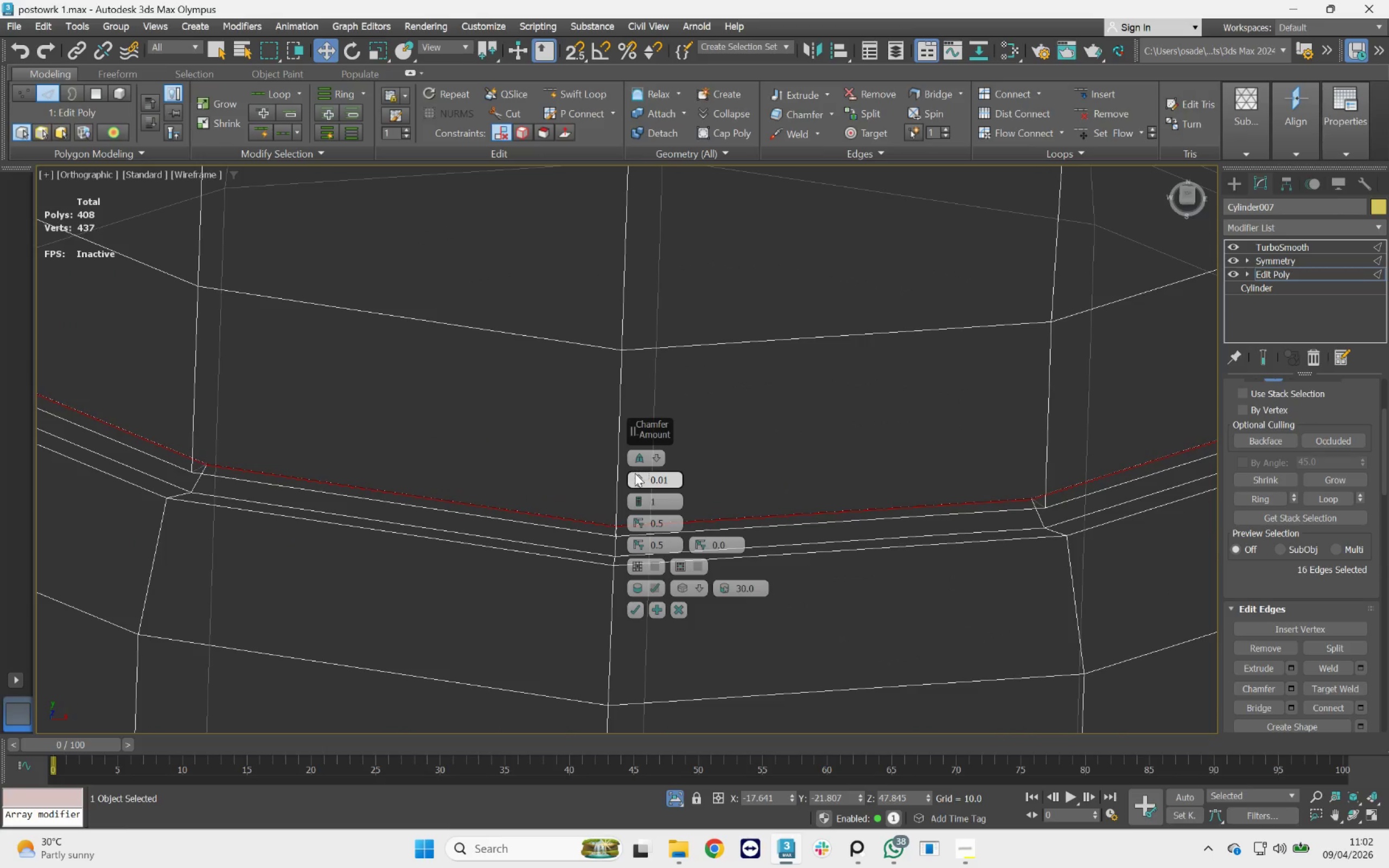 
left_click([635, 473])
 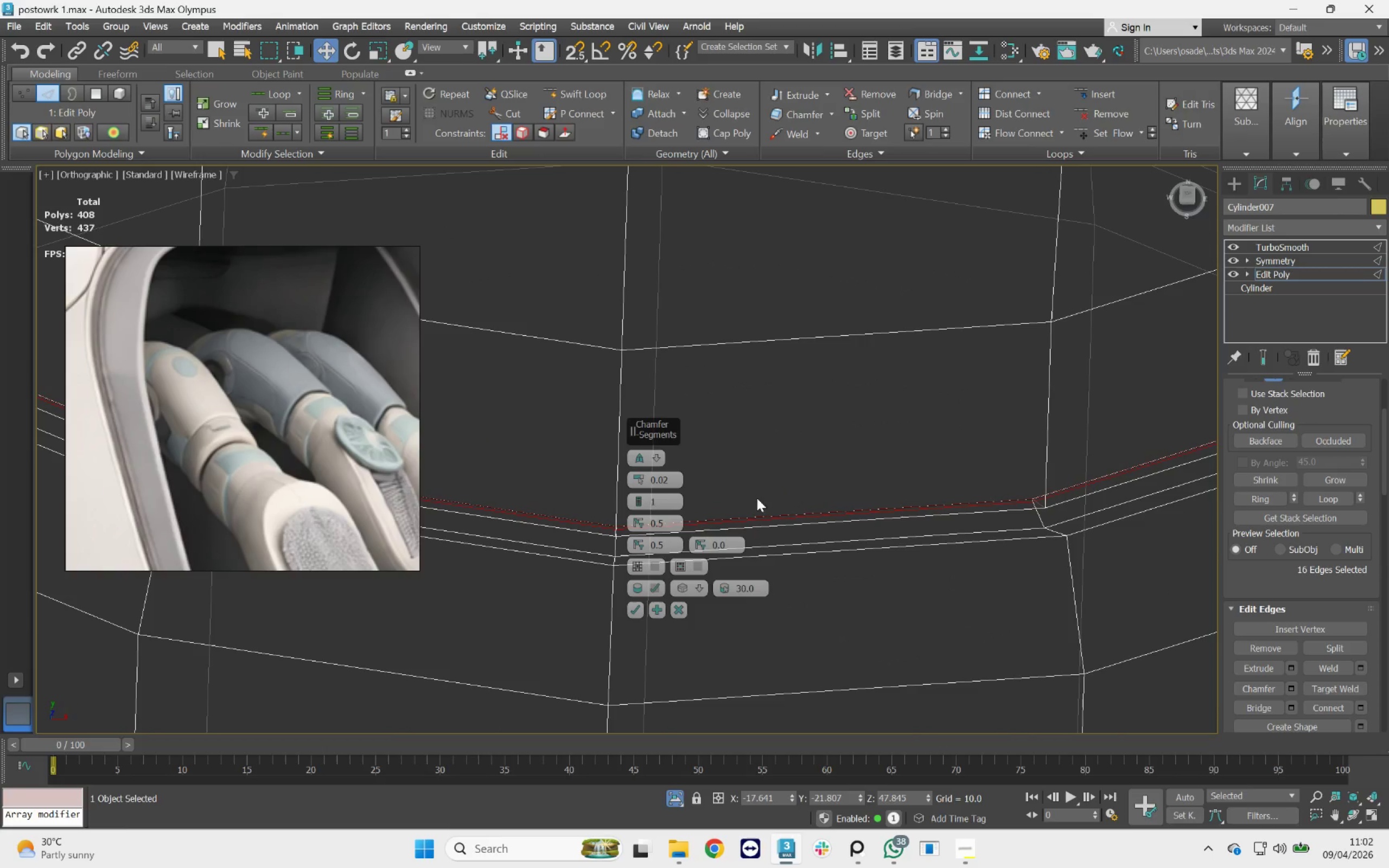 
scroll: coordinate [1052, 517], scroll_direction: up, amount: 4.0
 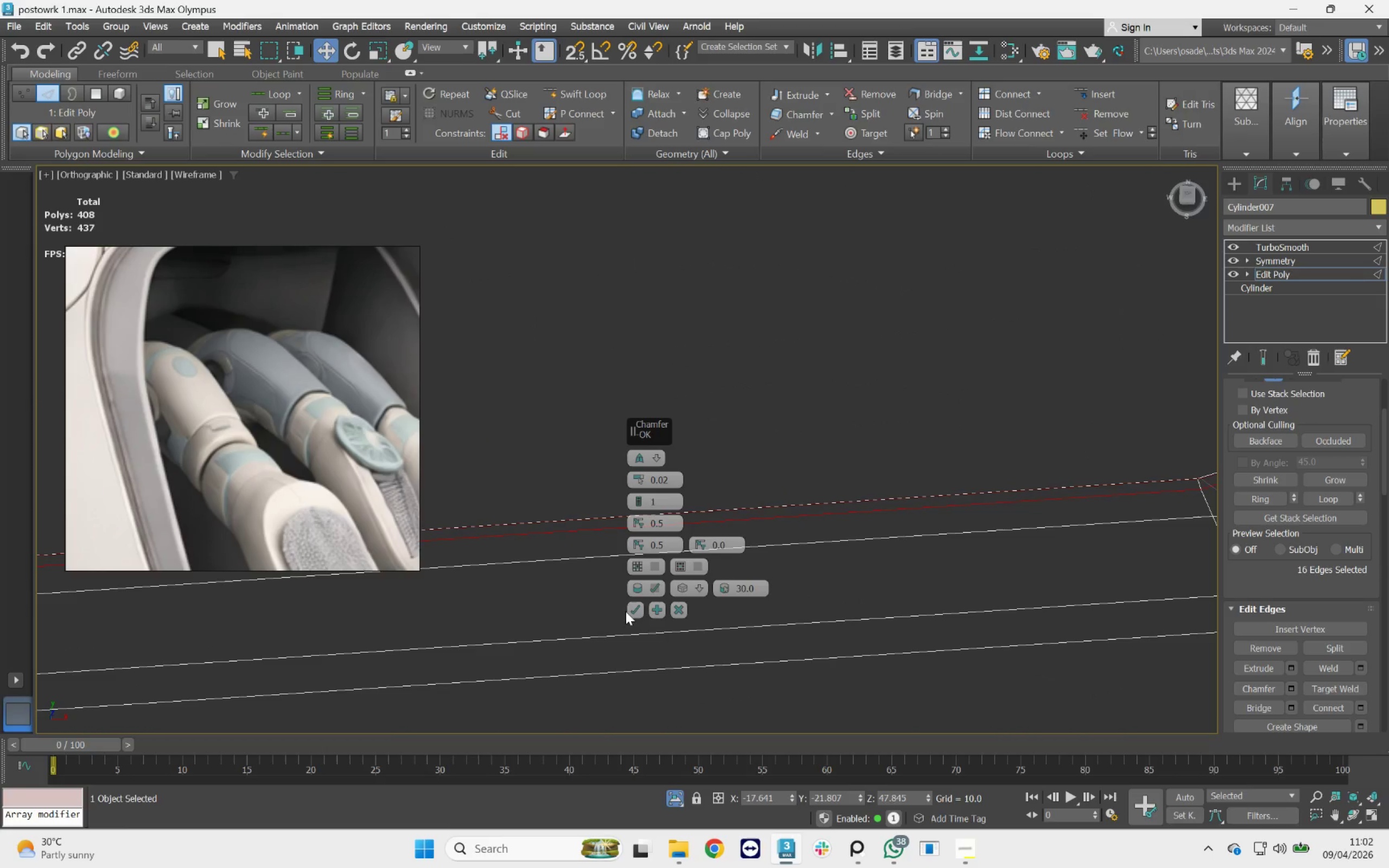 
left_click([637, 608])
 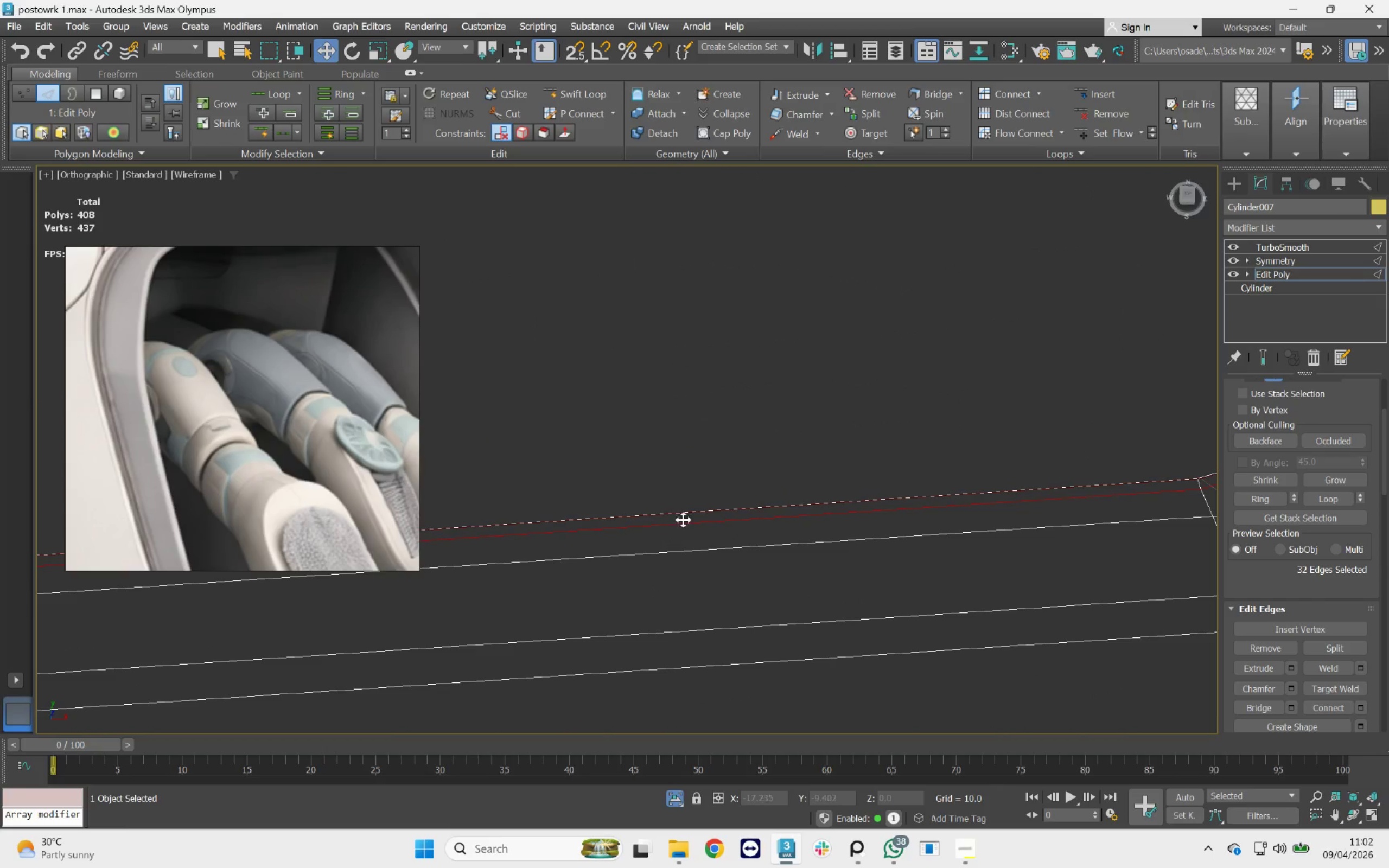 
left_click([689, 511])
 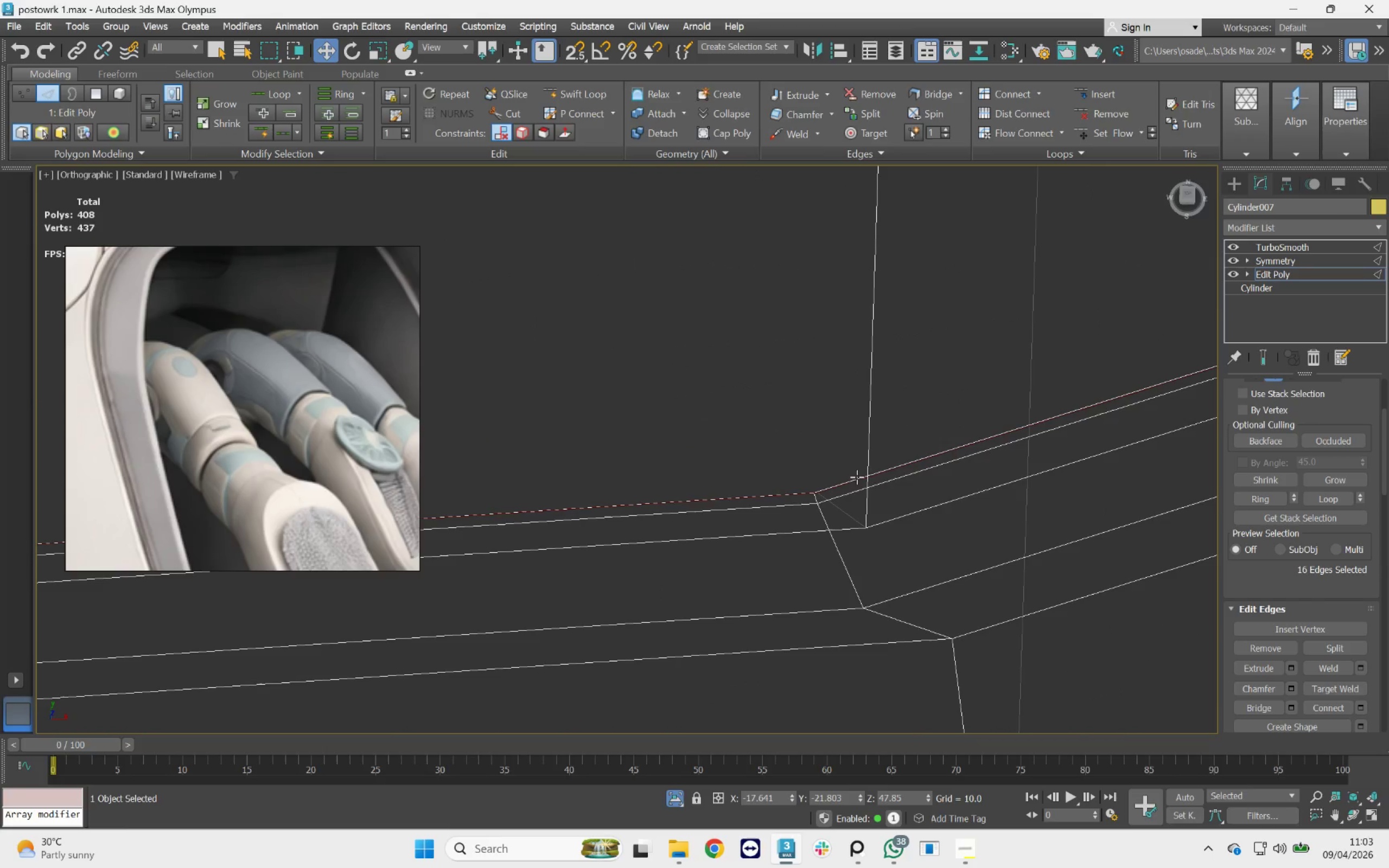 
double_click([901, 463])
 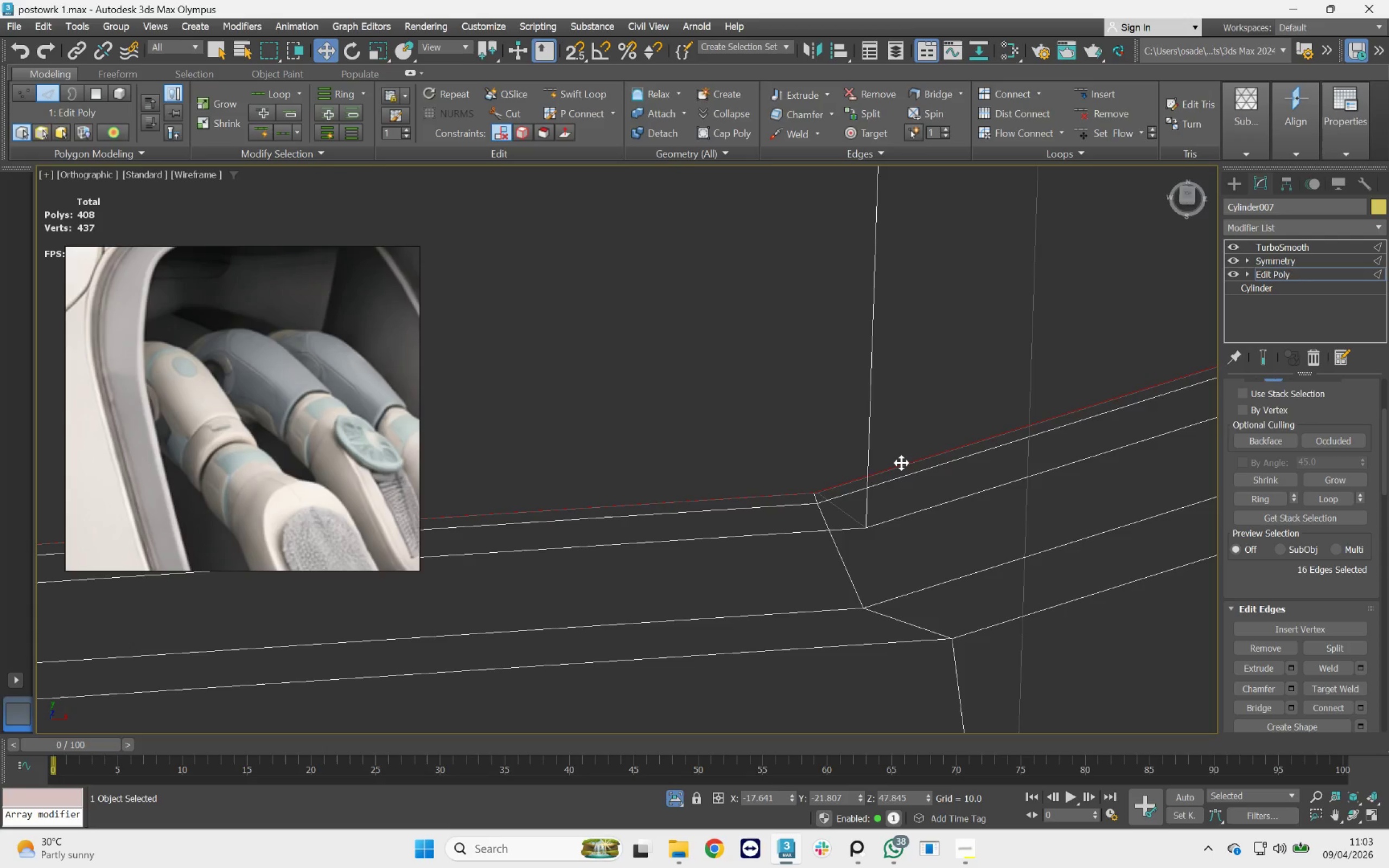 
key(Delete)
 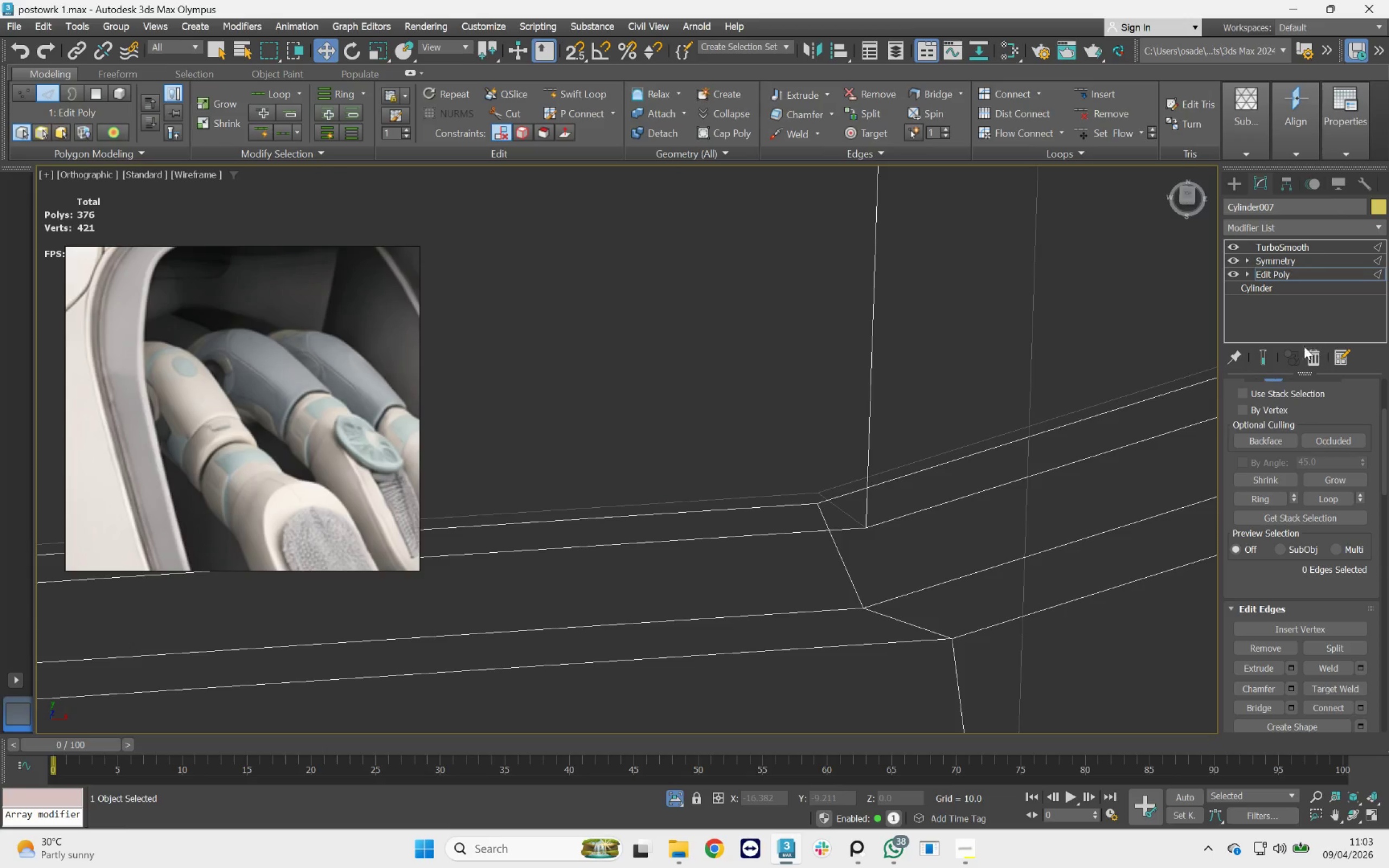 
key(2)
 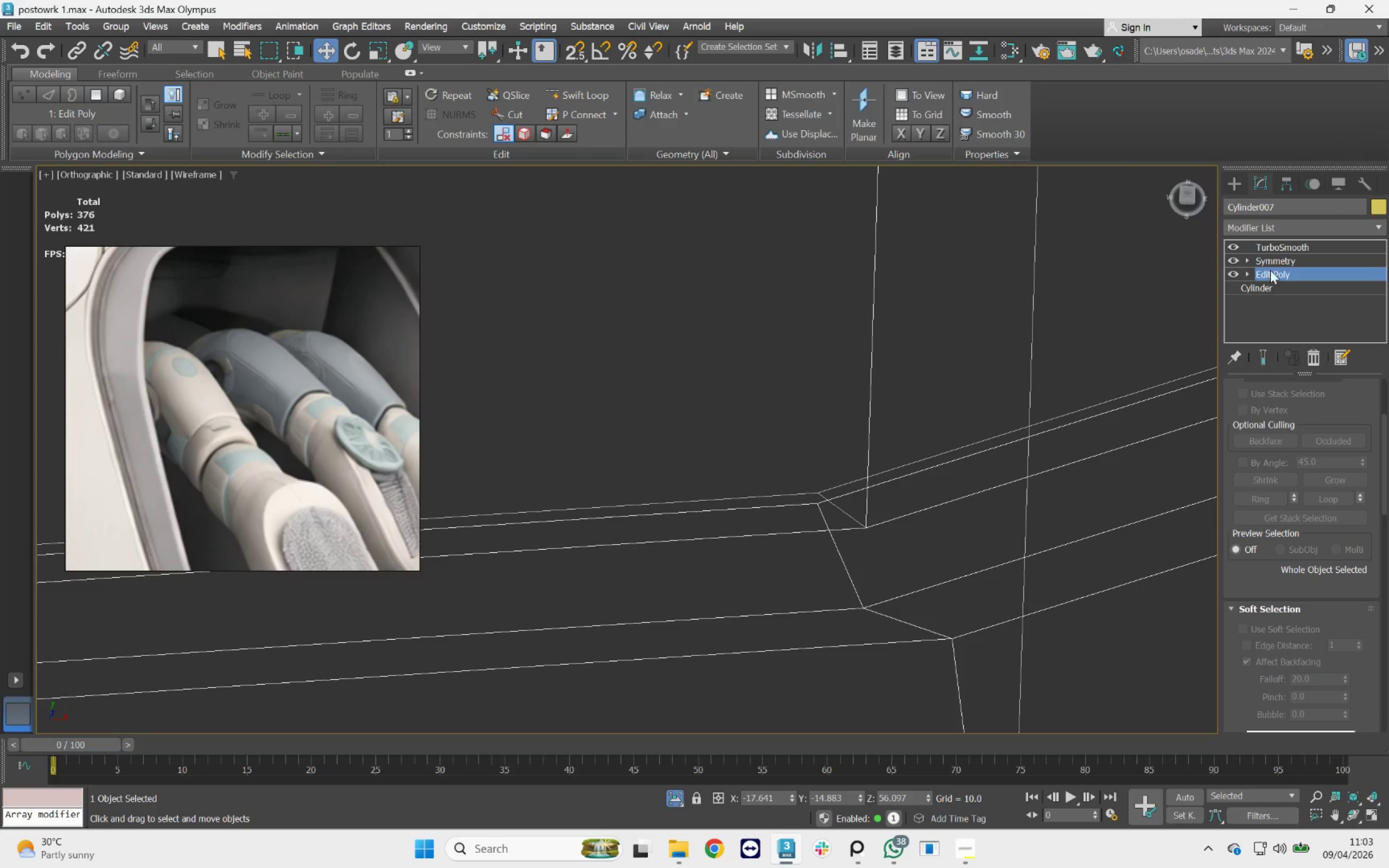 
left_click([1272, 249])
 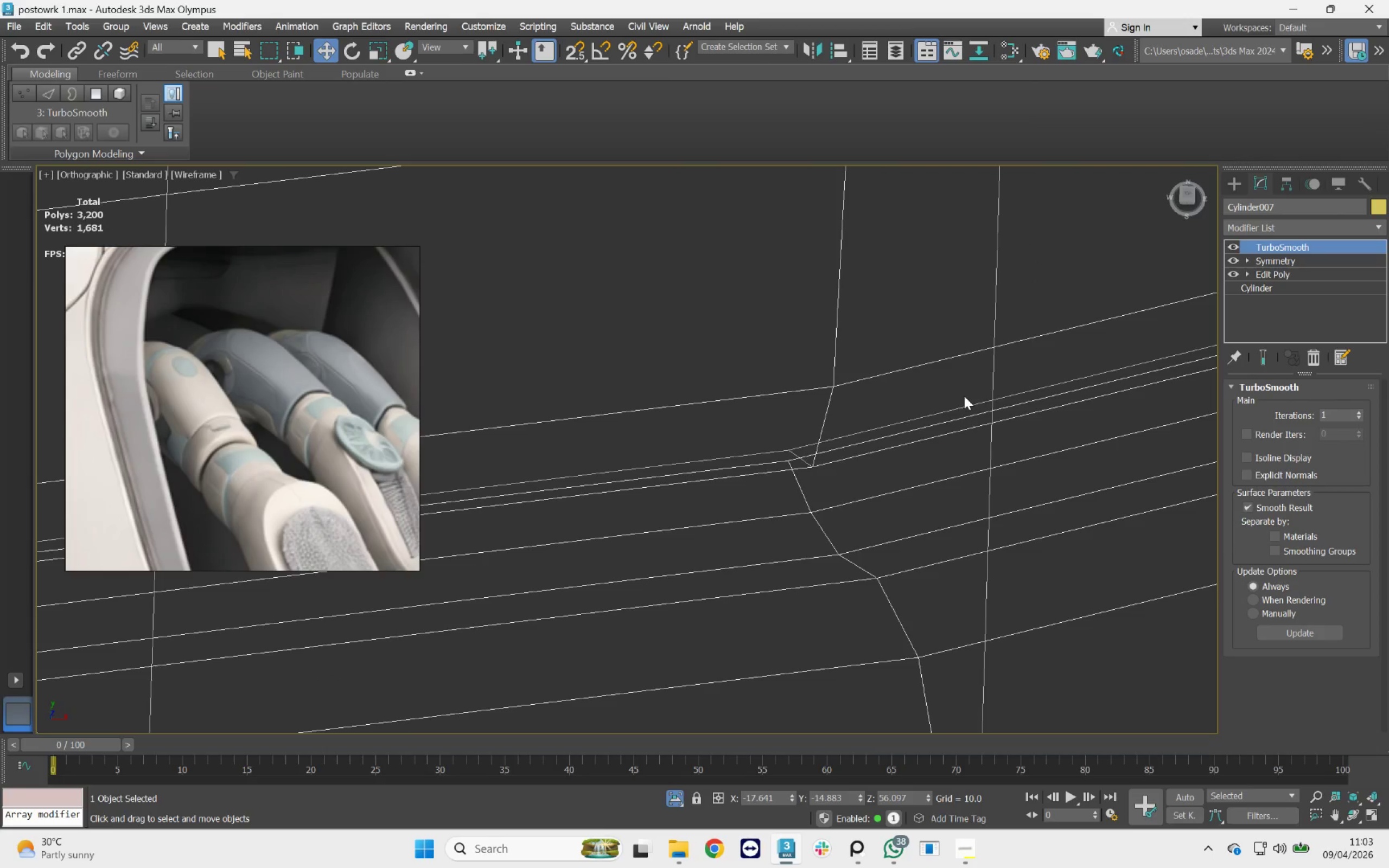 
scroll: coordinate [966, 397], scroll_direction: down, amount: 3.0
 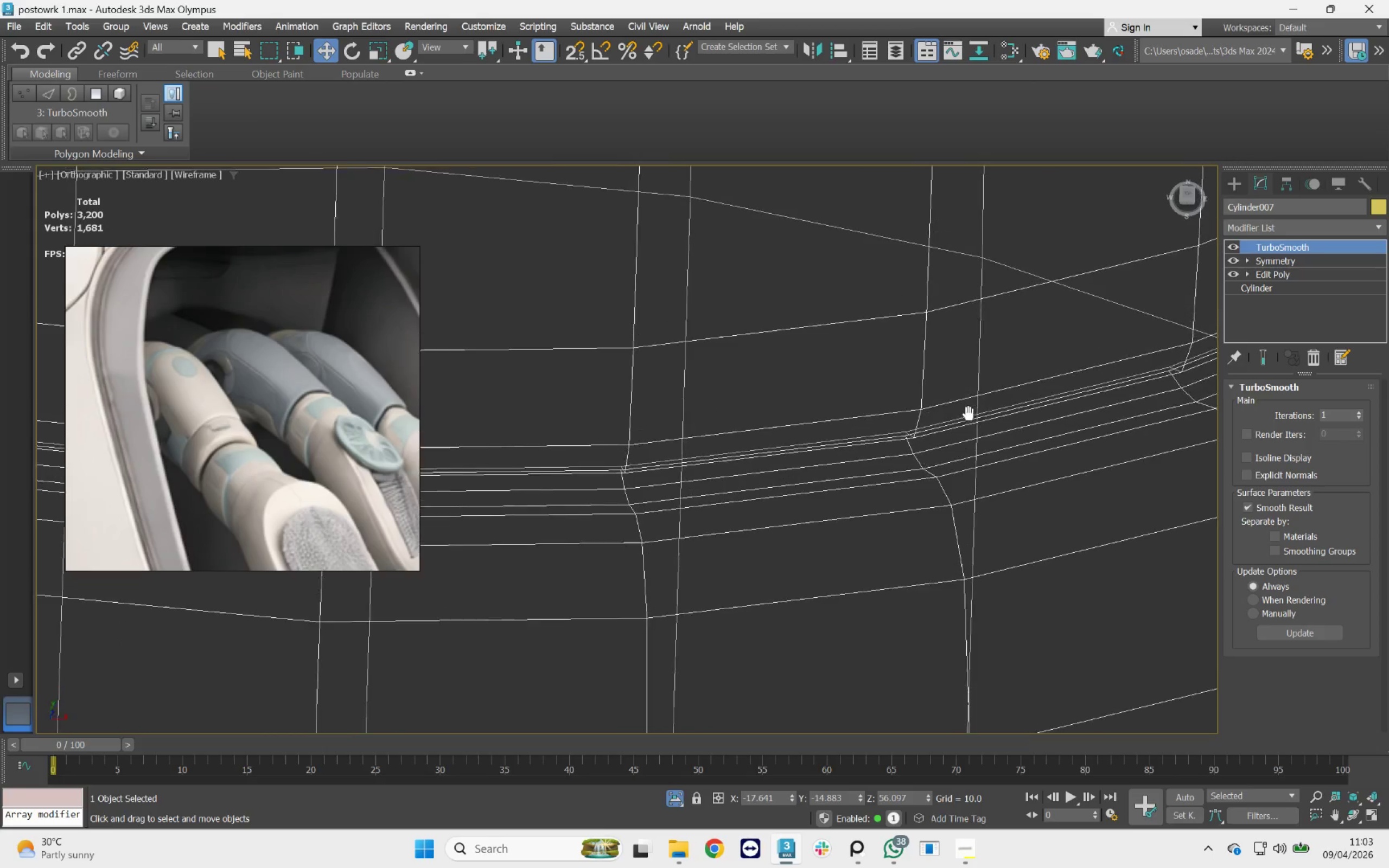 
key(F3)
 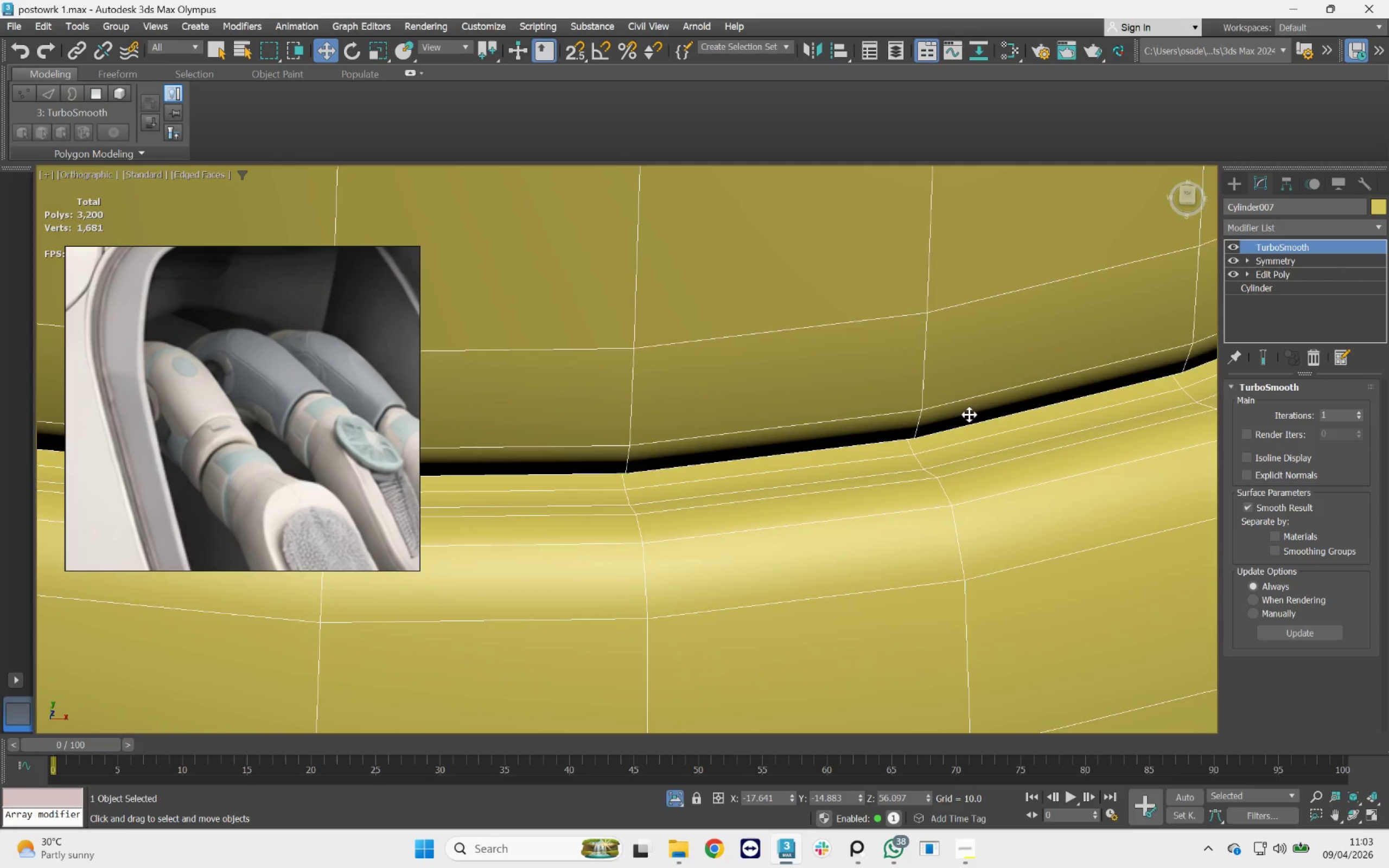 
scroll: coordinate [941, 451], scroll_direction: down, amount: 9.0
 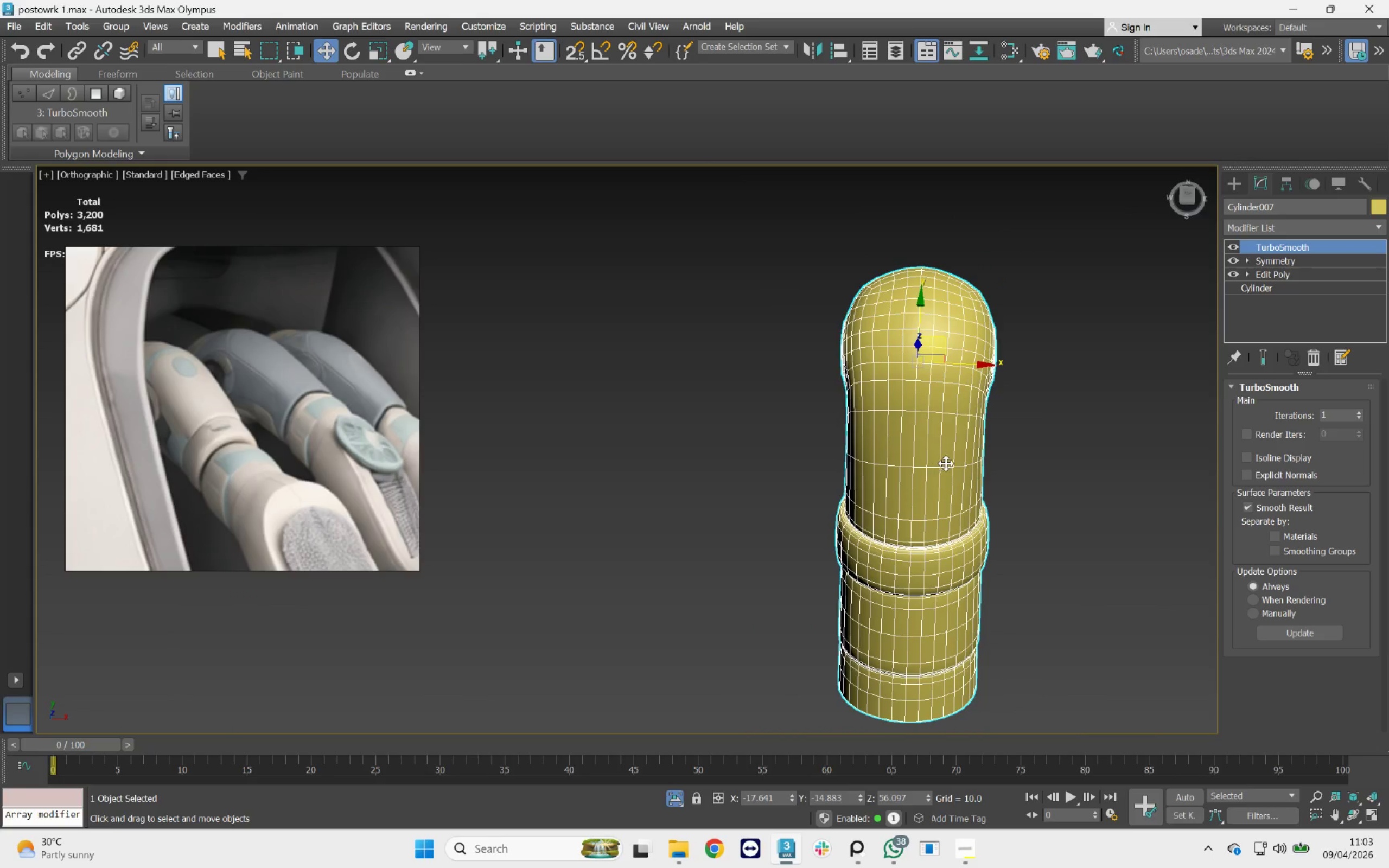 
hold_key(key=AltLeft, duration=1.54)
 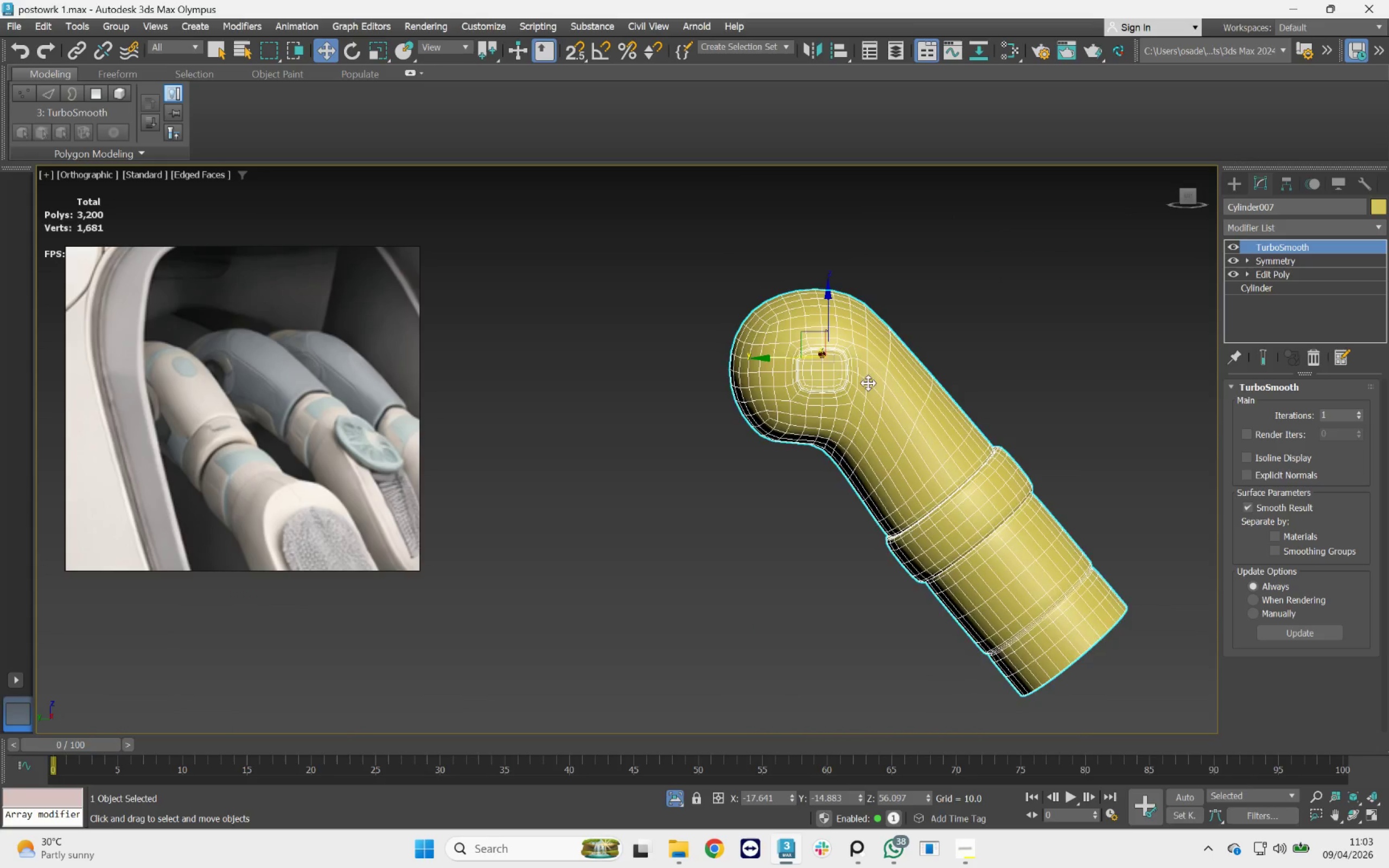 
scroll: coordinate [841, 354], scroll_direction: up, amount: 4.0
 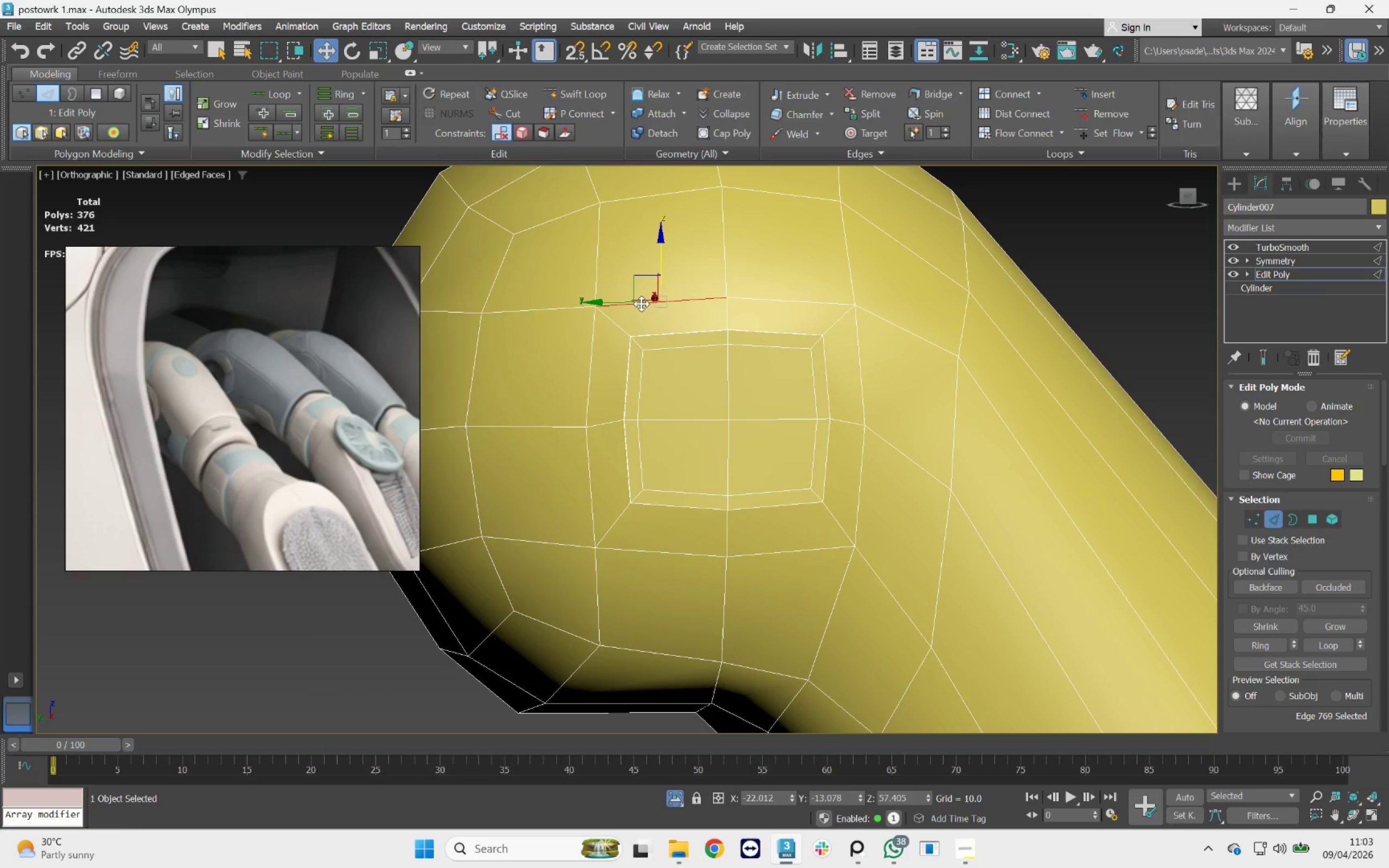 
wait(5.37)
 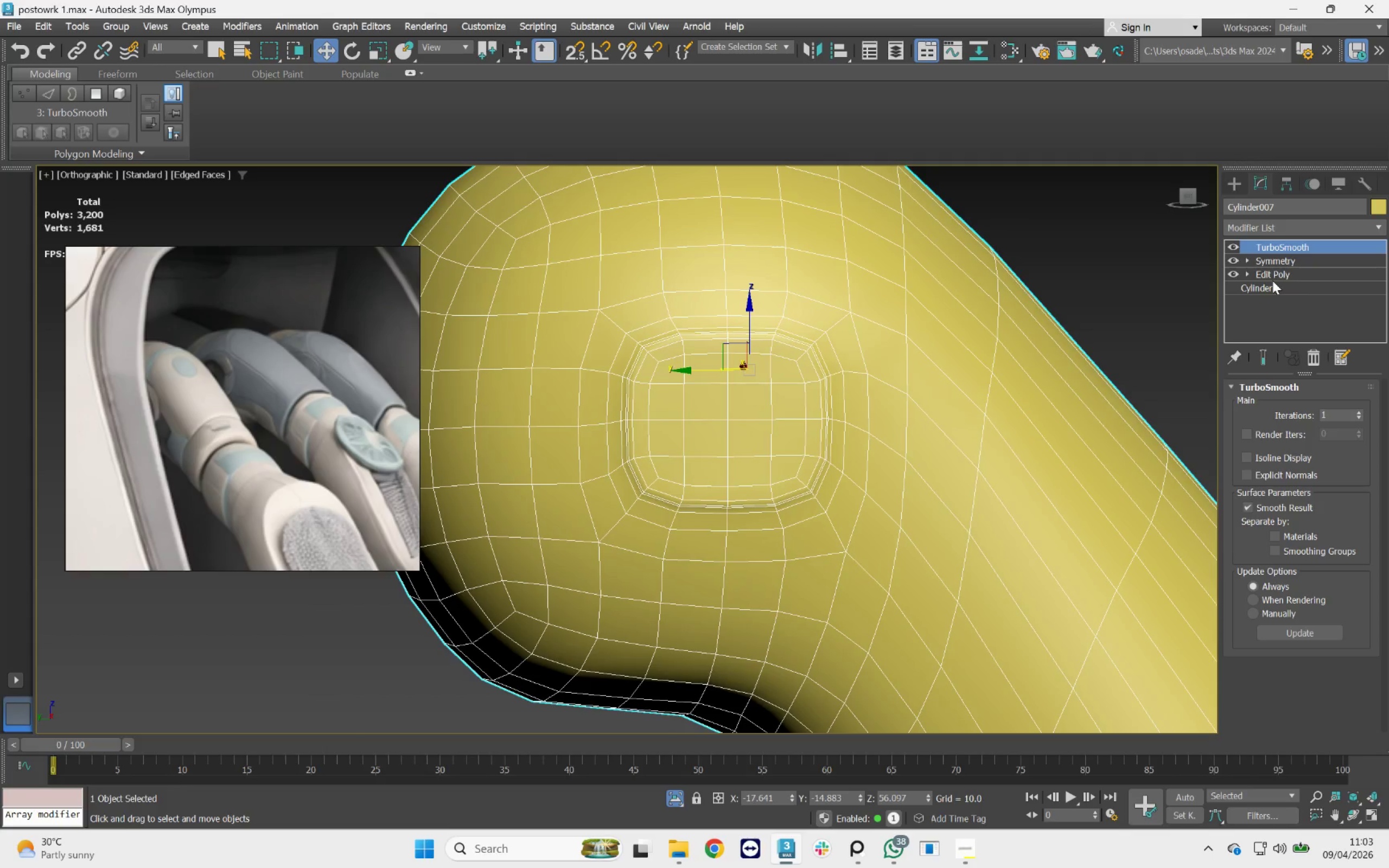 
key(Q)
 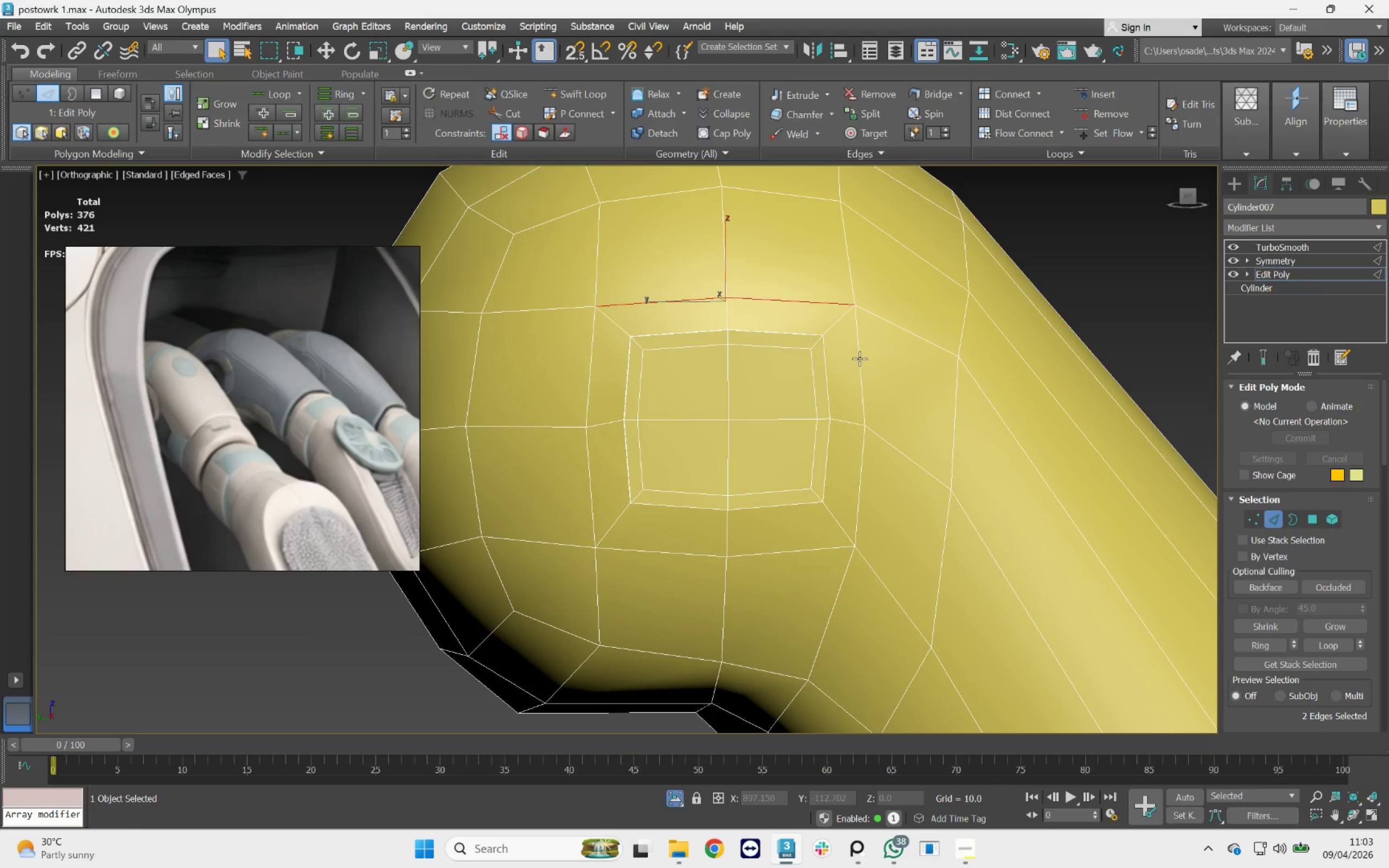 
hold_key(key=ControlLeft, duration=3.64)
double_click([584, 496])
 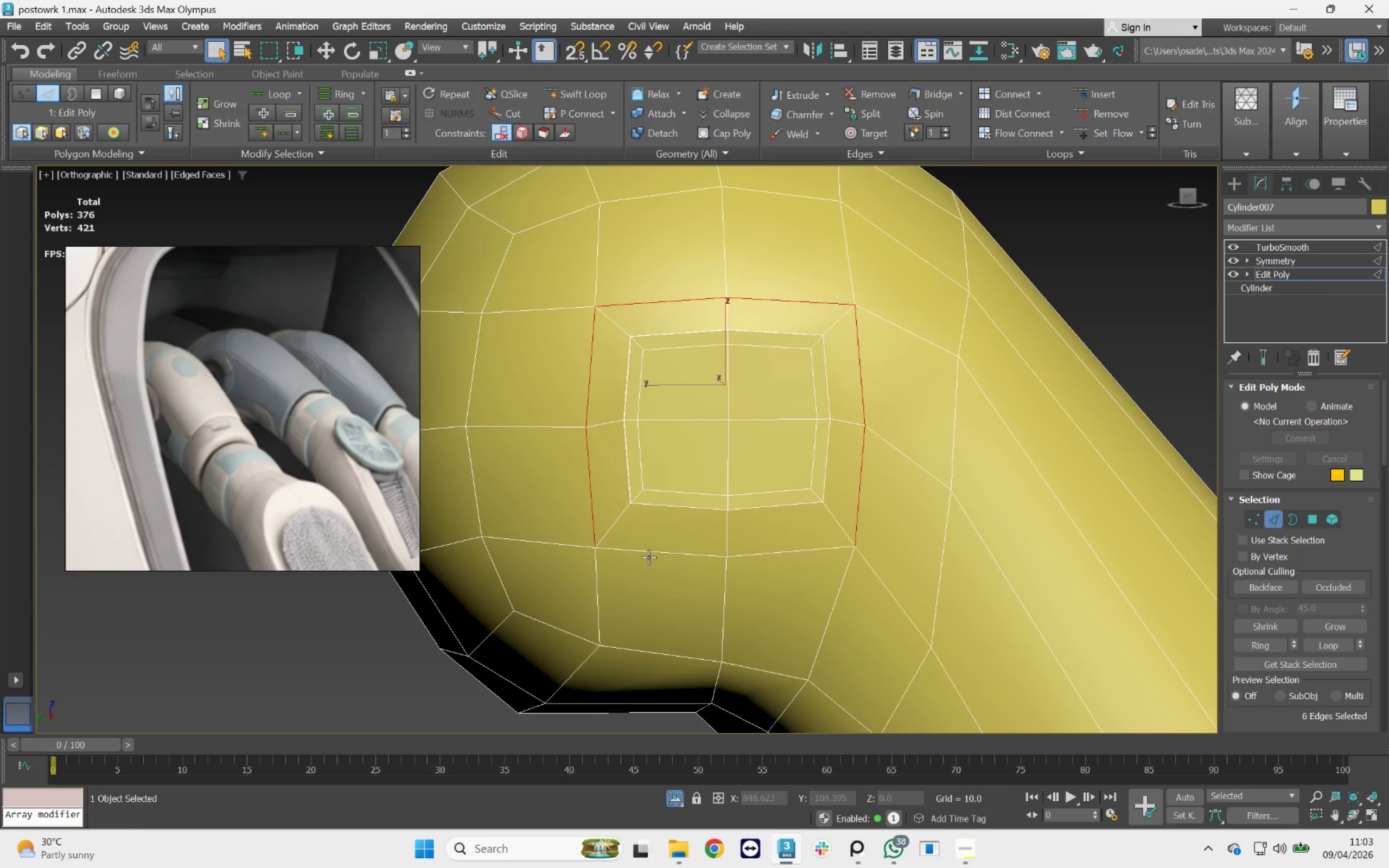 
triple_click([648, 556])
 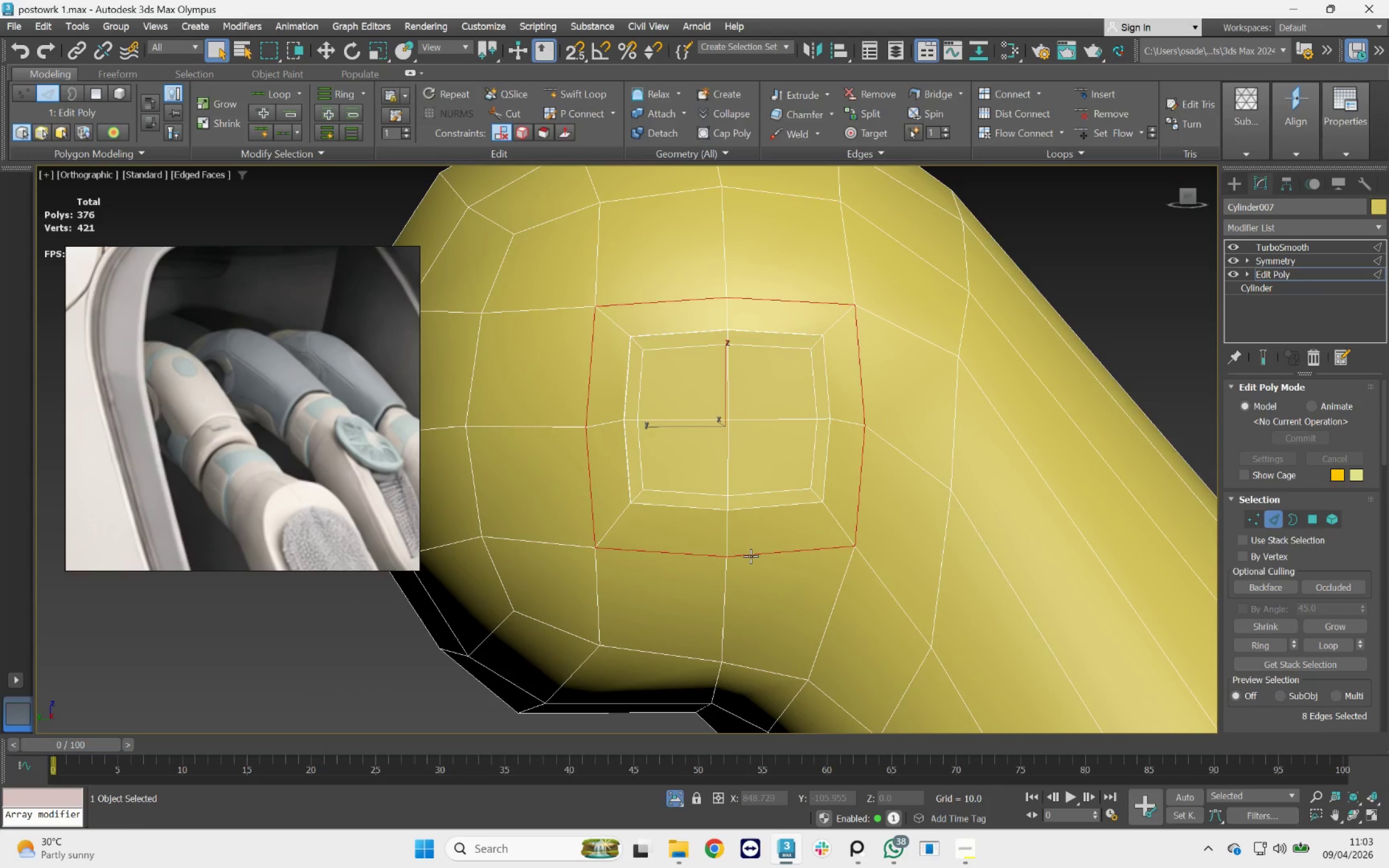 
scroll: coordinate [750, 545], scroll_direction: down, amount: 4.0
 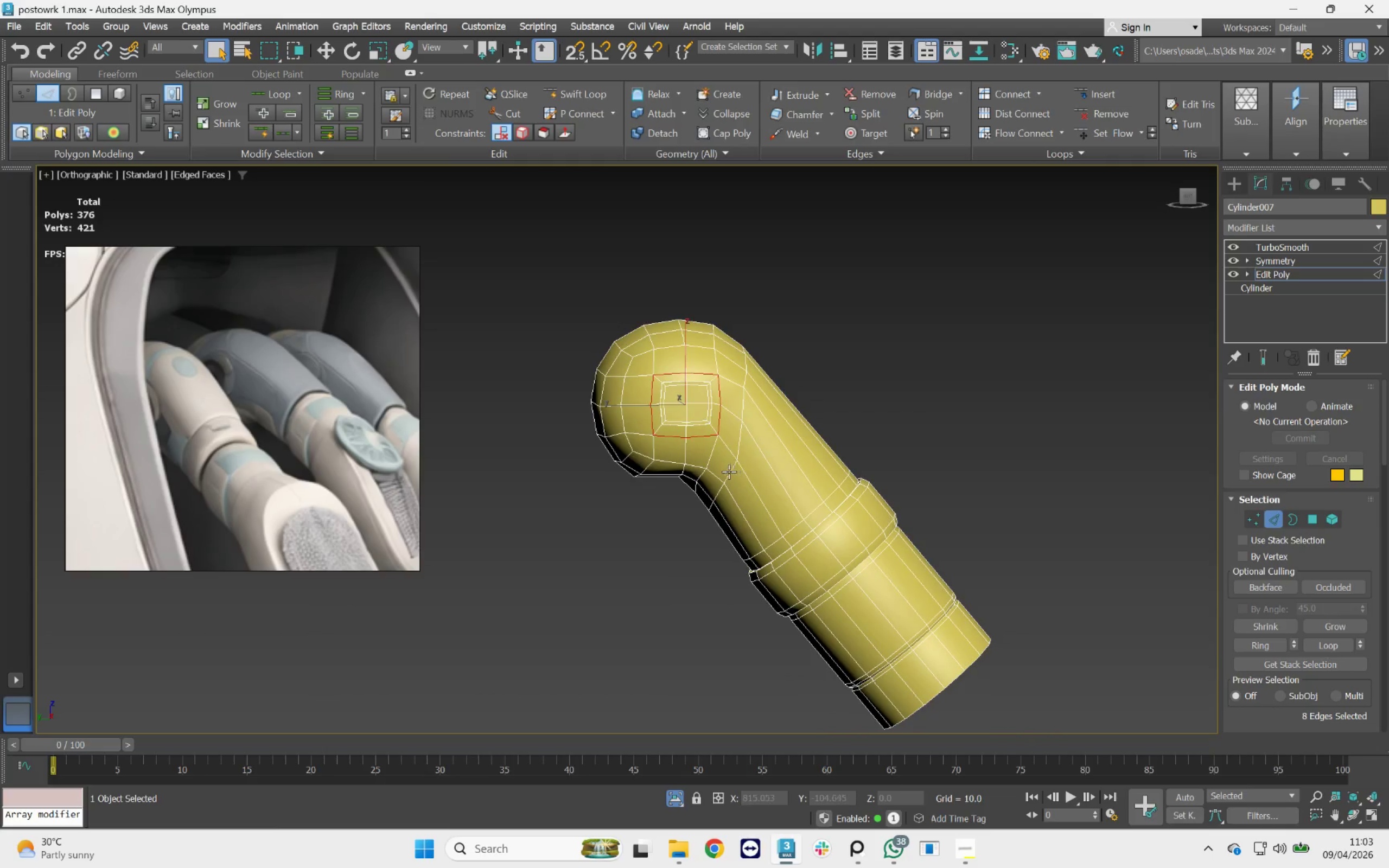 
hold_key(key=ControlLeft, duration=0.75)
 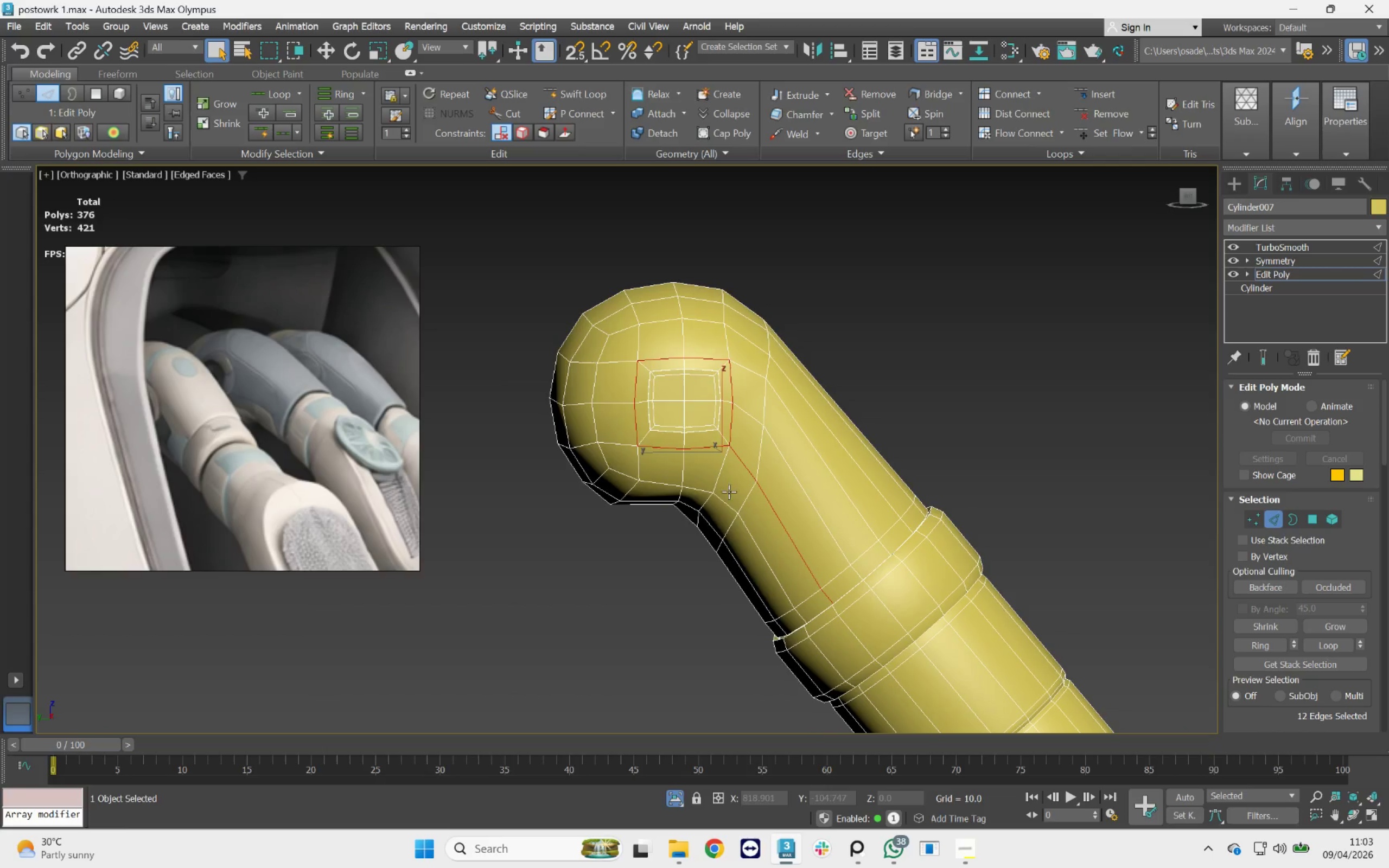 
scroll: coordinate [720, 443], scroll_direction: up, amount: 2.0
 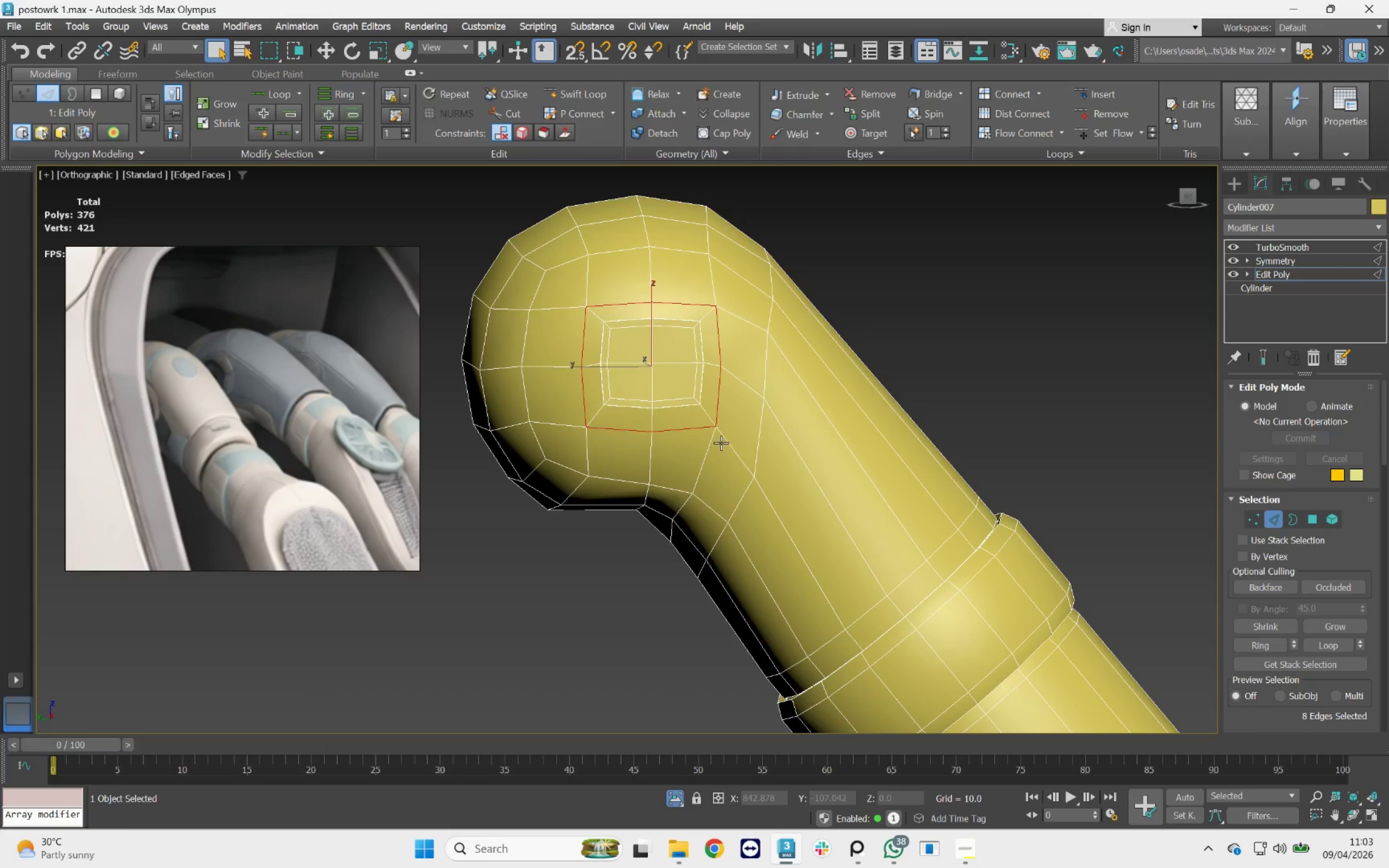 
double_click([725, 439])
 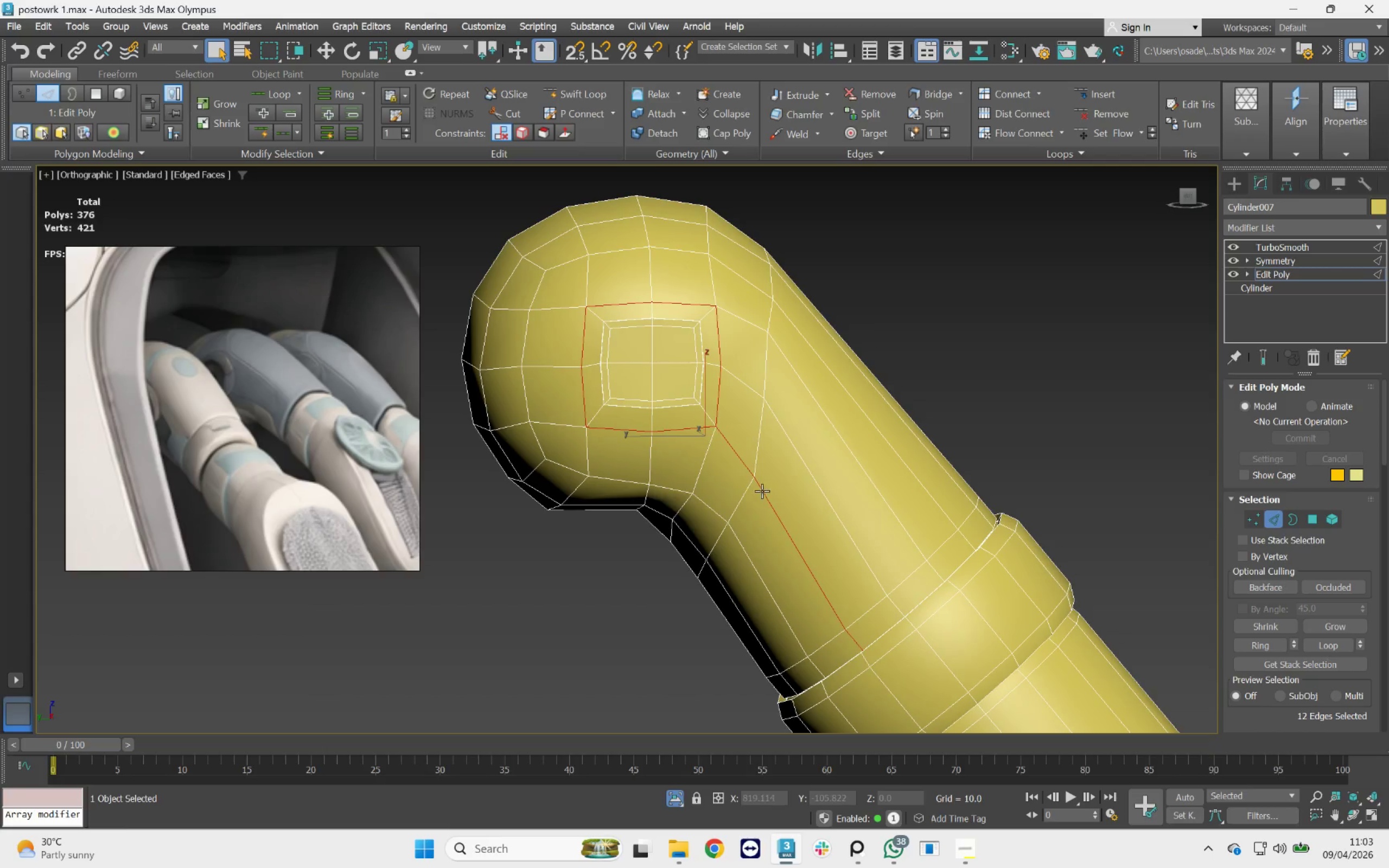 
scroll: coordinate [762, 491], scroll_direction: down, amount: 1.0
 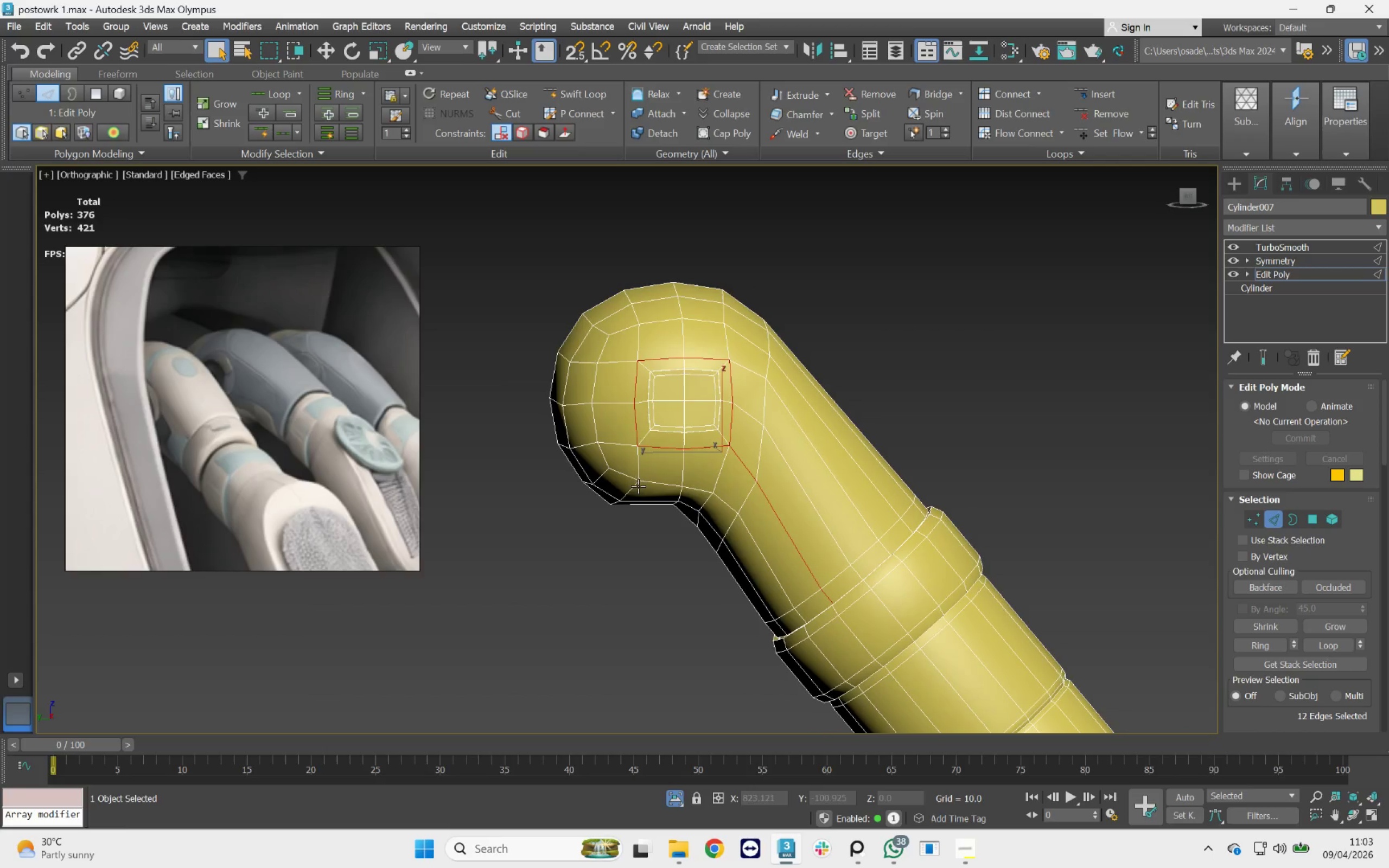 
hold_key(key=ControlLeft, duration=1.6)
 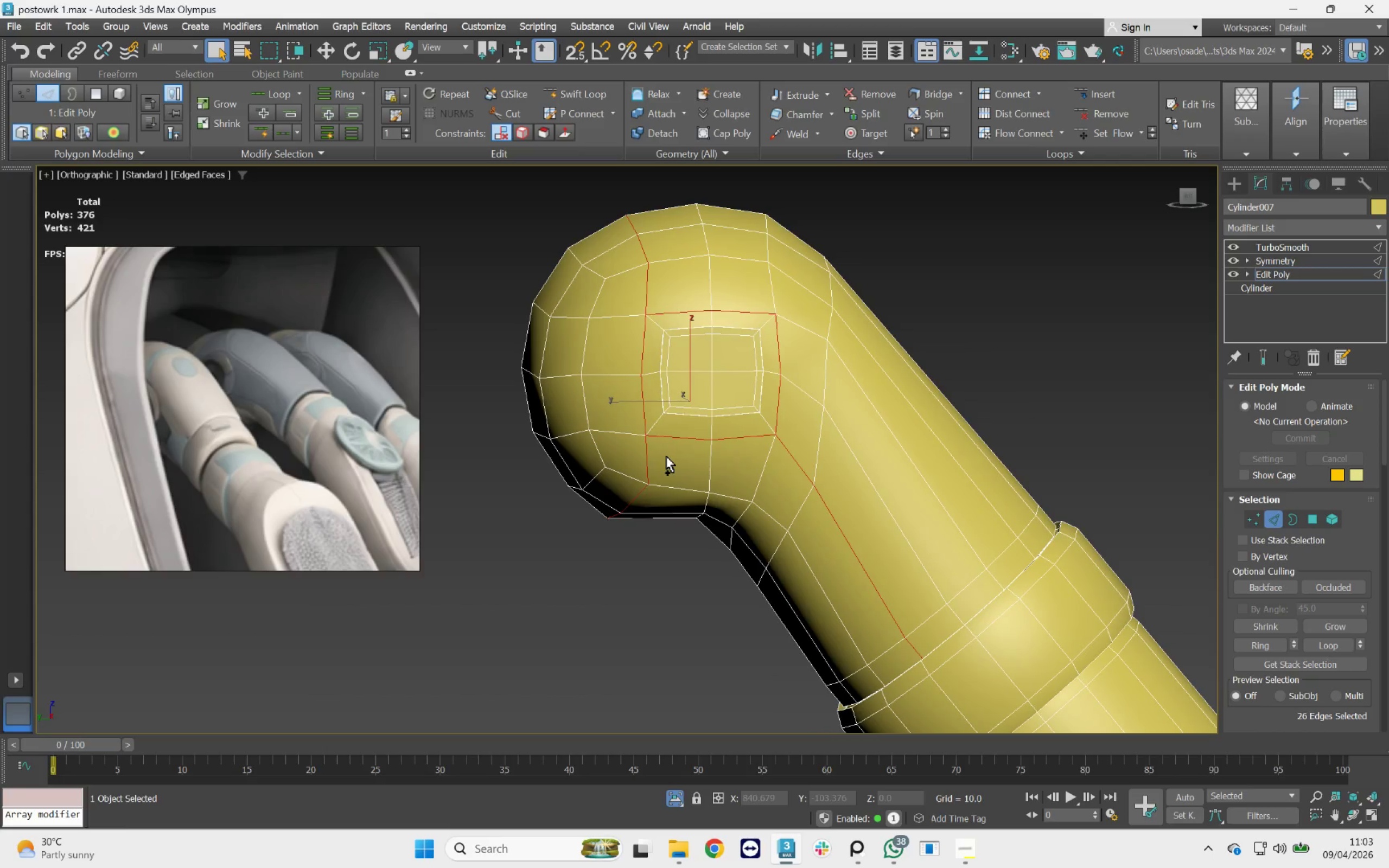 
scroll: coordinate [638, 464], scroll_direction: up, amount: 2.0
 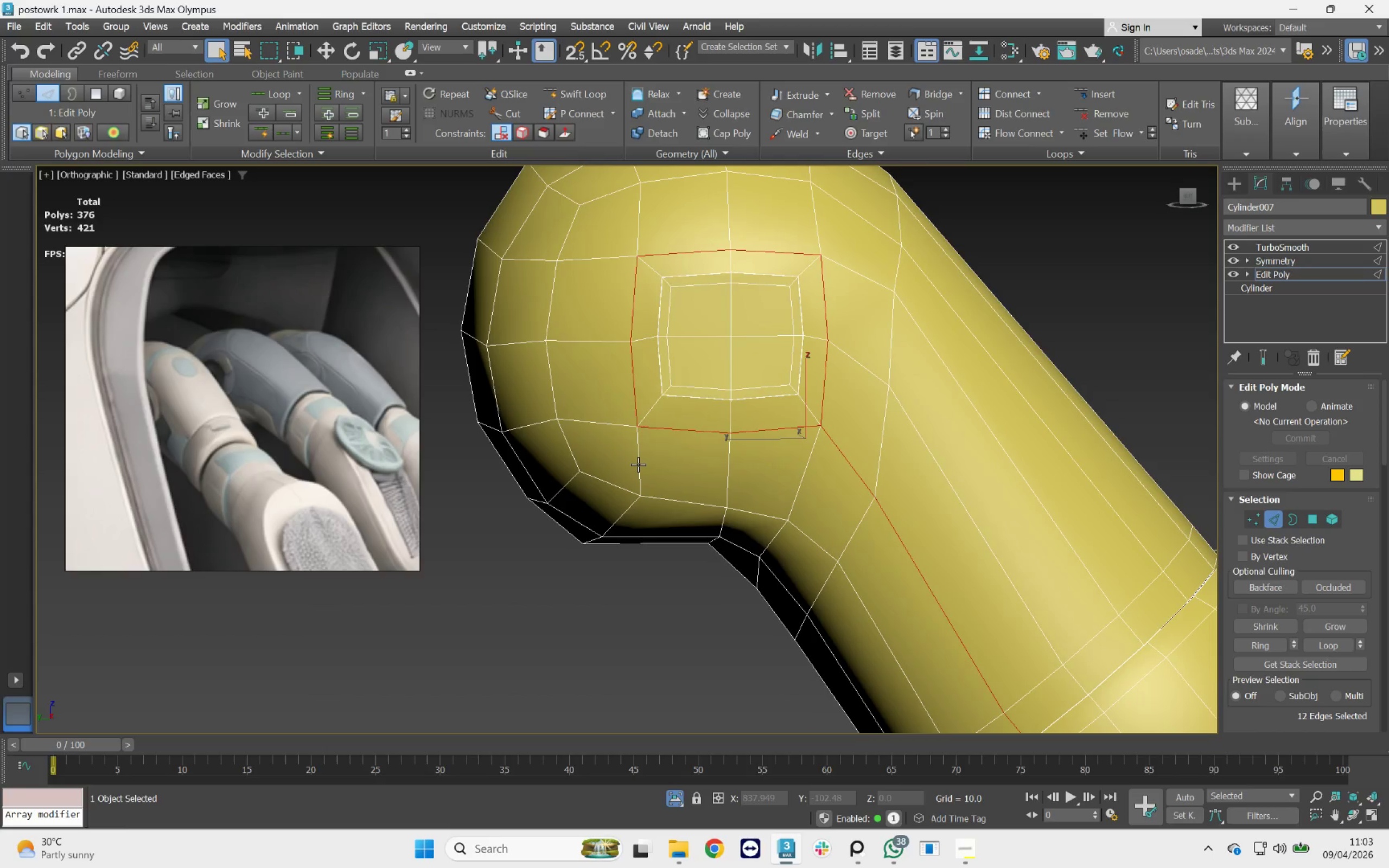 
double_click([639, 457])
 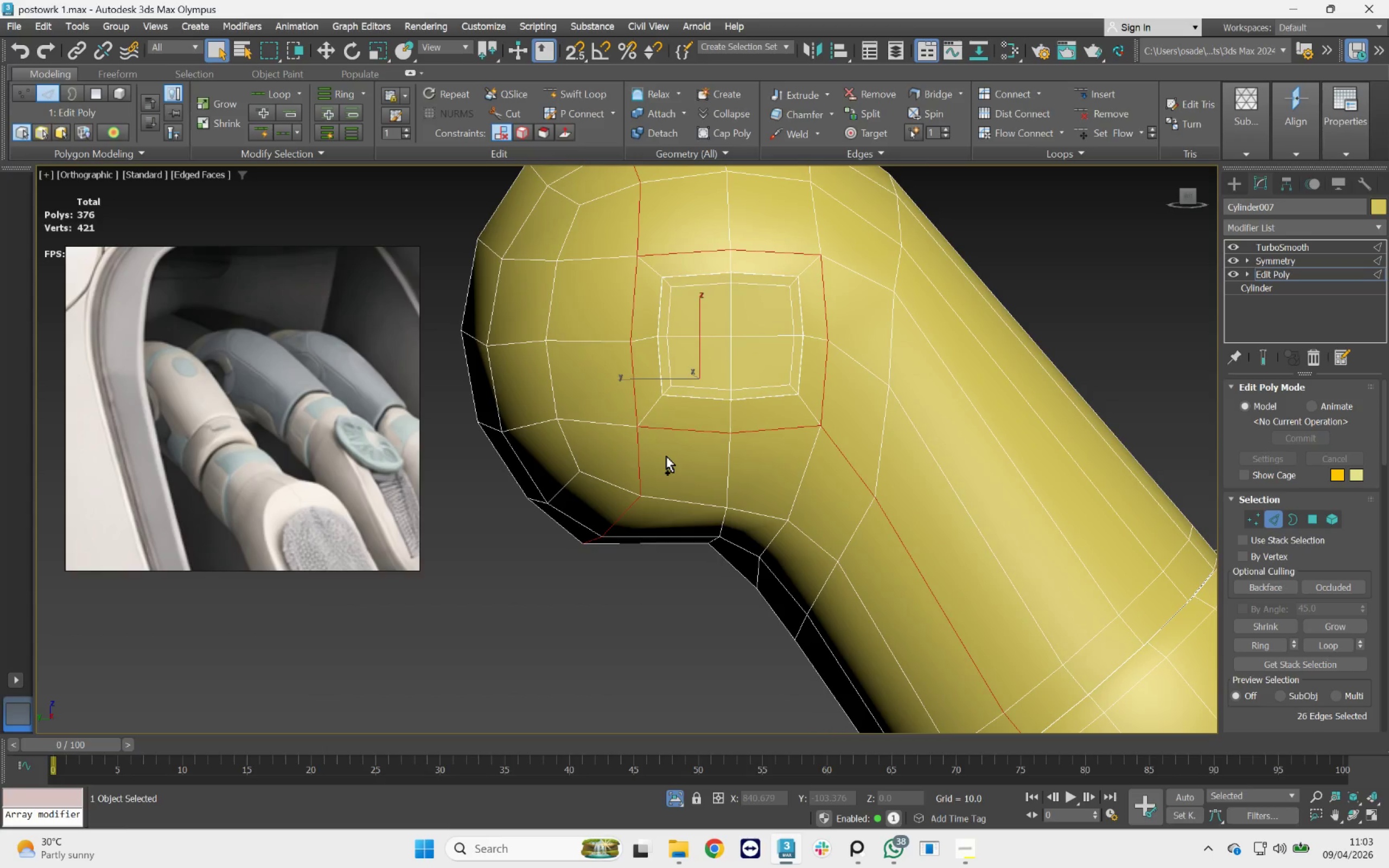 
scroll: coordinate [666, 456], scroll_direction: down, amount: 1.0
 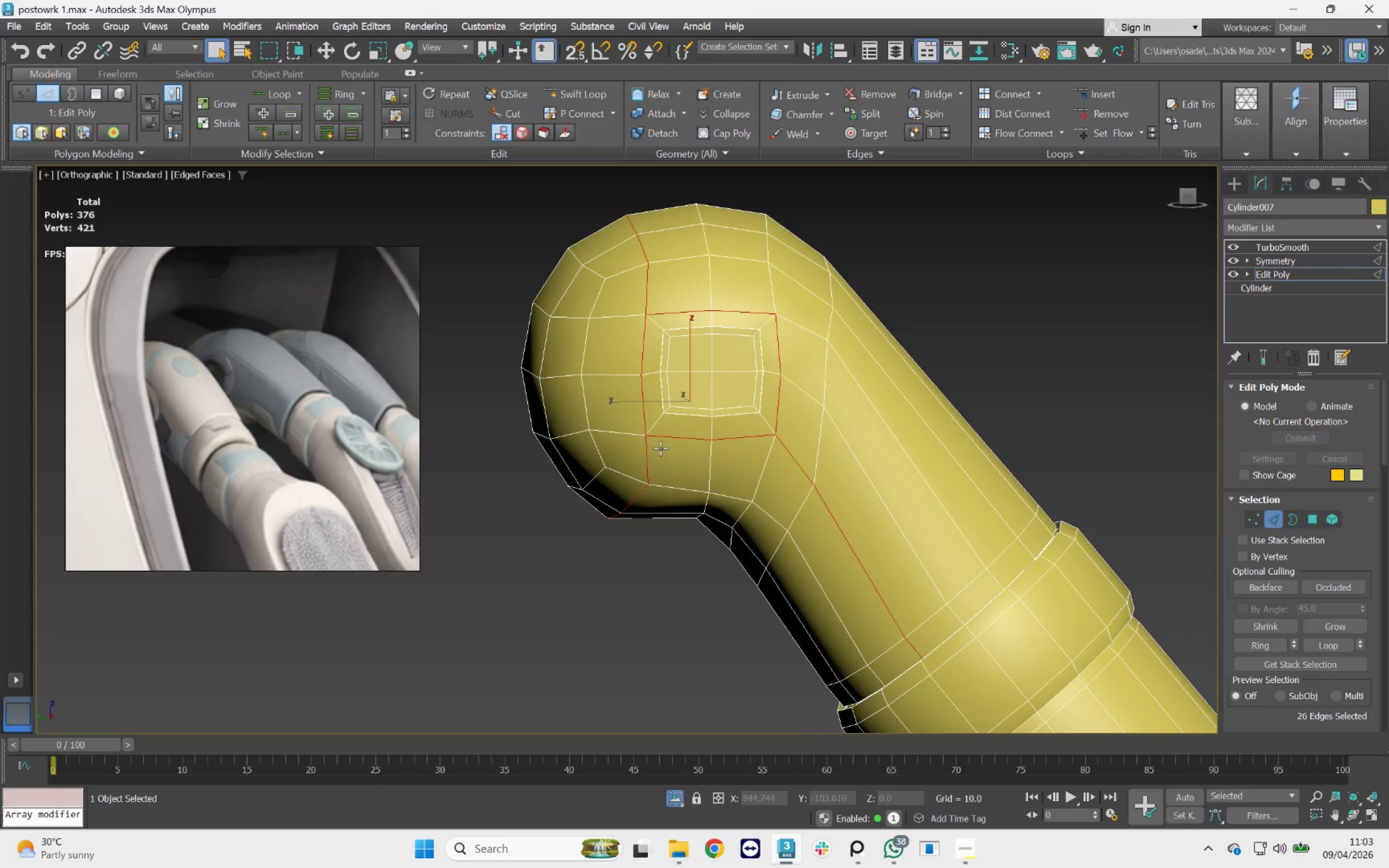 
key(Control+Z)
 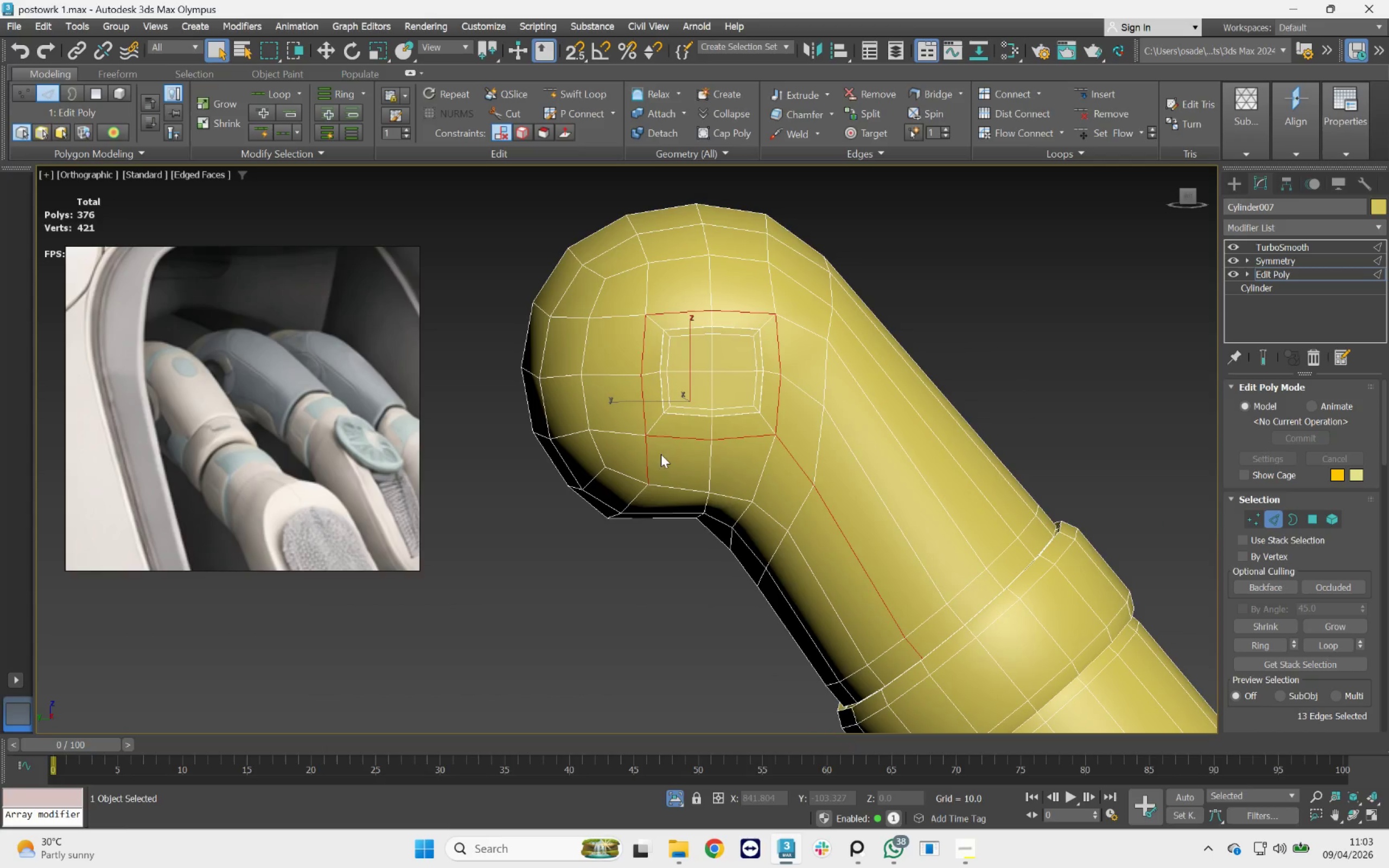 
key(Control+Z)
 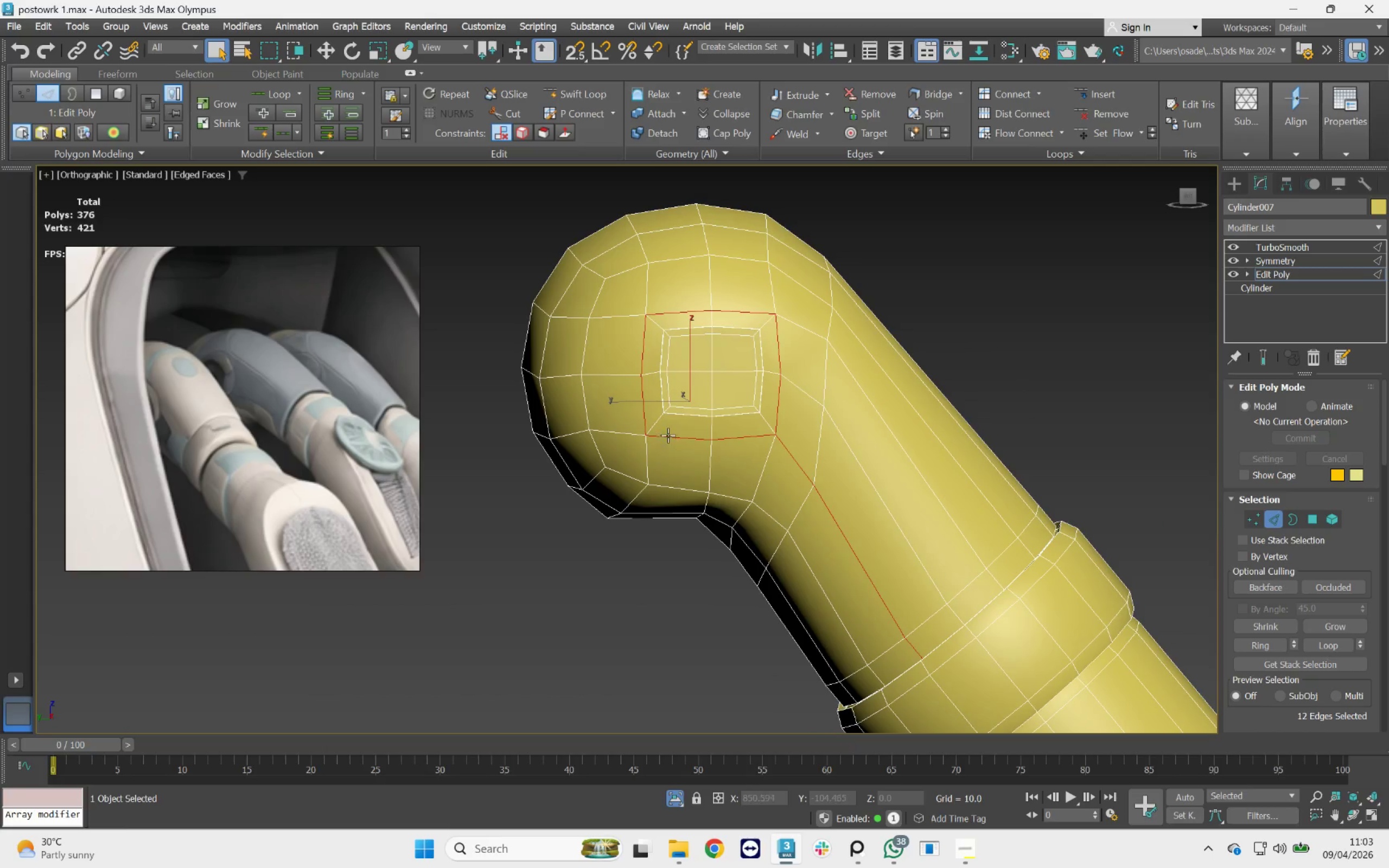 
key(Control+Z)
 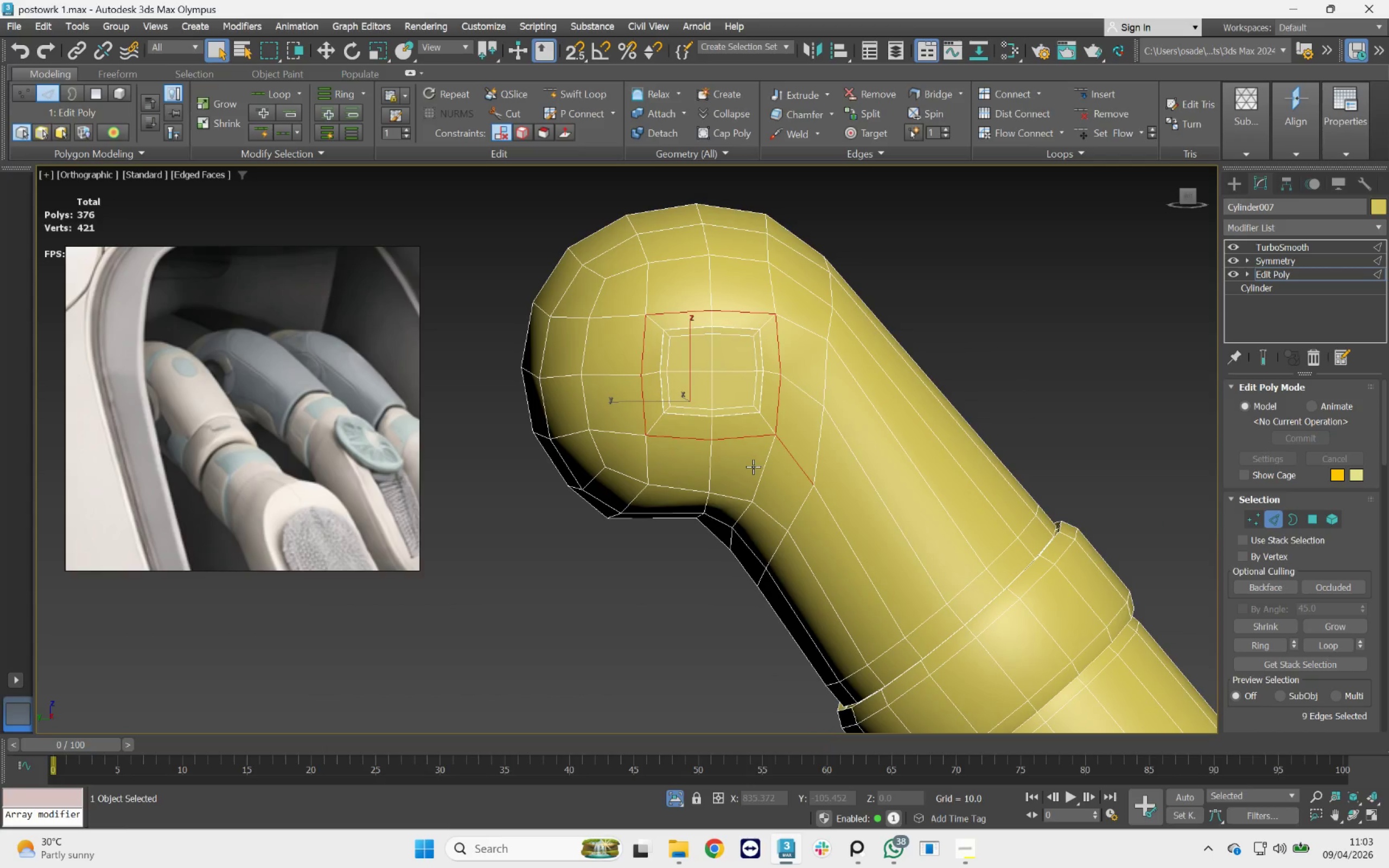 
left_click([751, 466])
 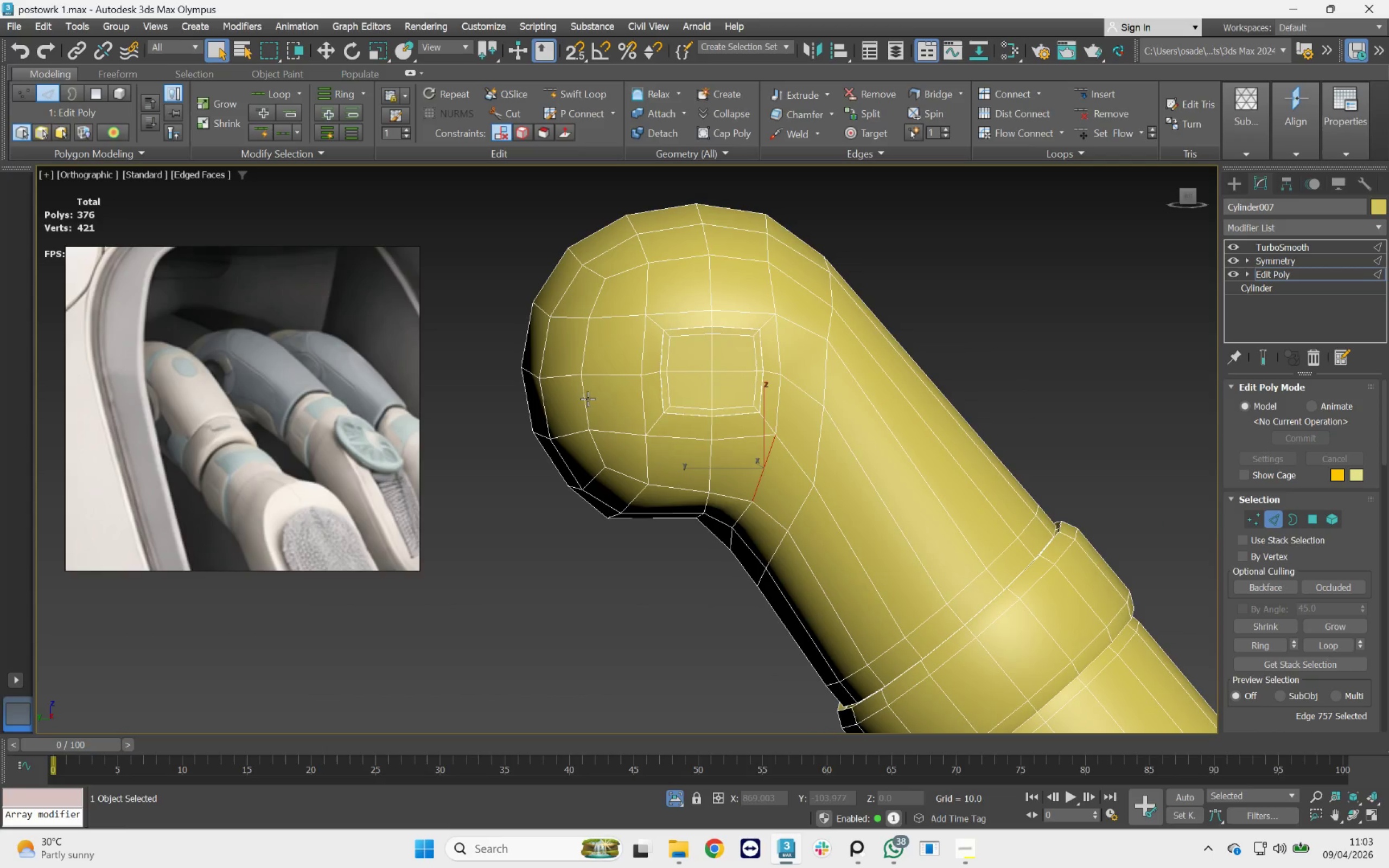 
double_click([587, 397])
 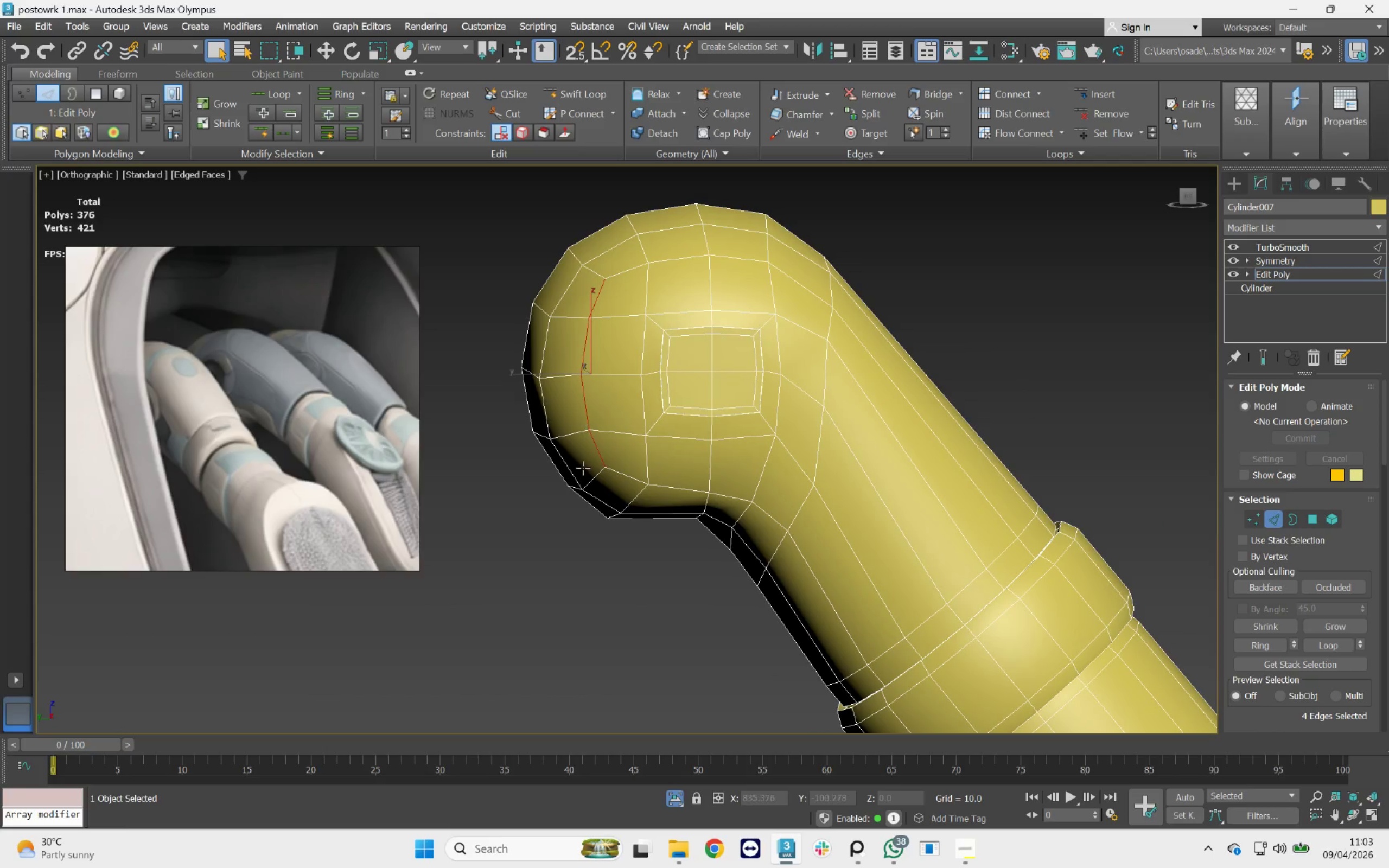 
hold_key(key=ControlLeft, duration=0.72)
double_click([590, 475])
 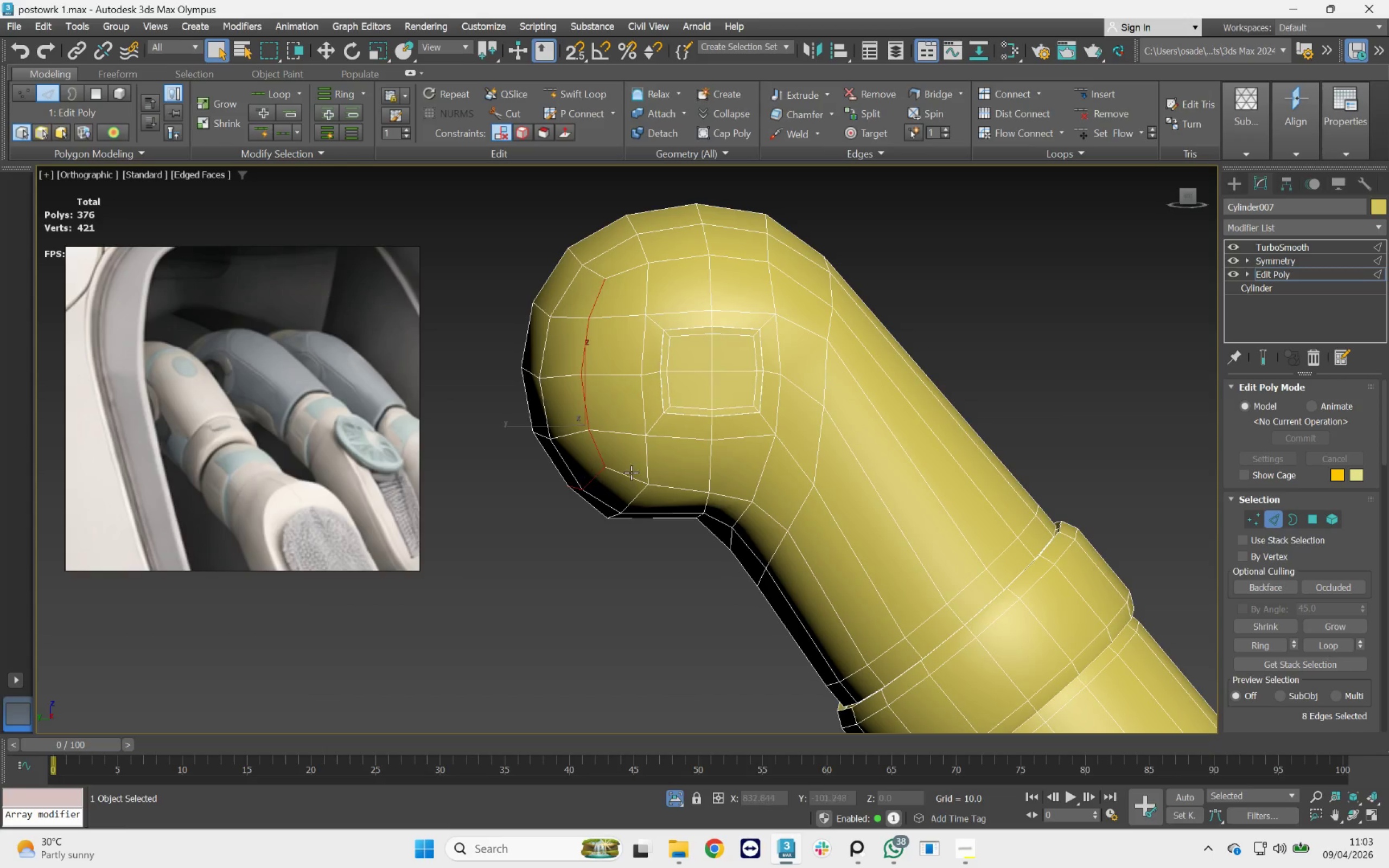 
scroll: coordinate [653, 473], scroll_direction: down, amount: 3.0
 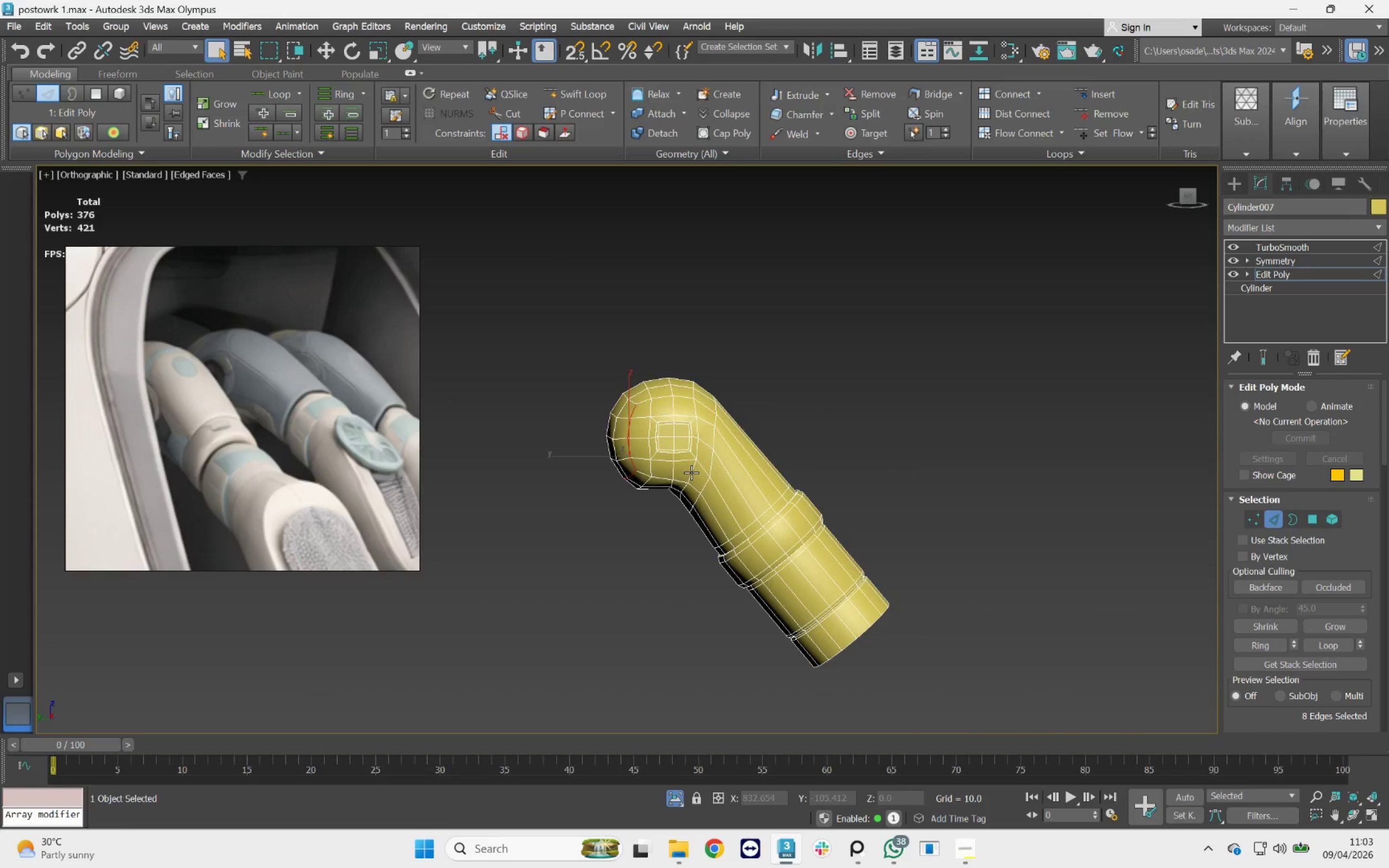 
hold_key(key=AltLeft, duration=1.25)
scroll: coordinate [691, 473], scroll_direction: down, amount: 1.0
 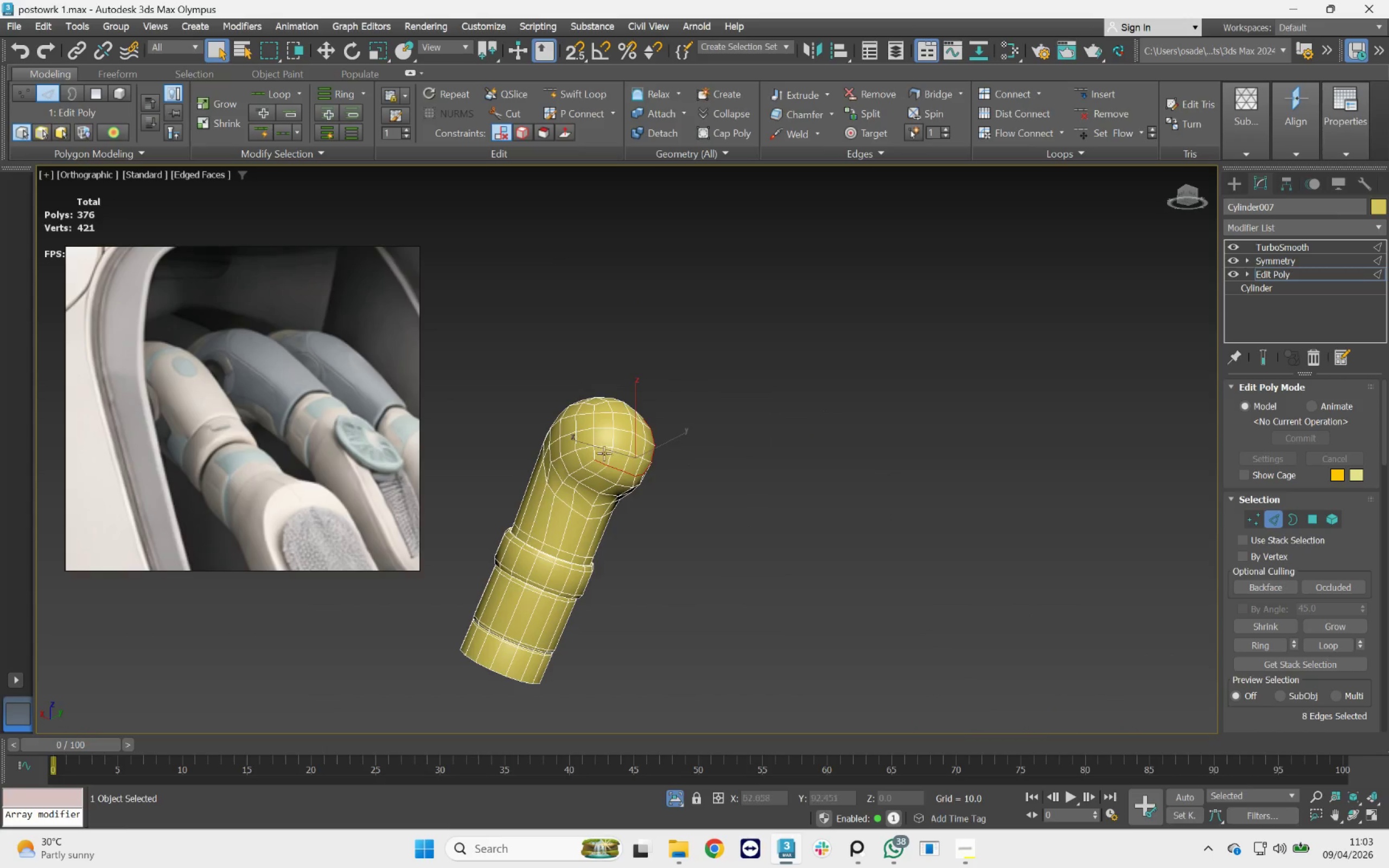 
hold_key(key=ControlLeft, duration=2.96)
scroll: coordinate [592, 453], scroll_direction: up, amount: 2.0
 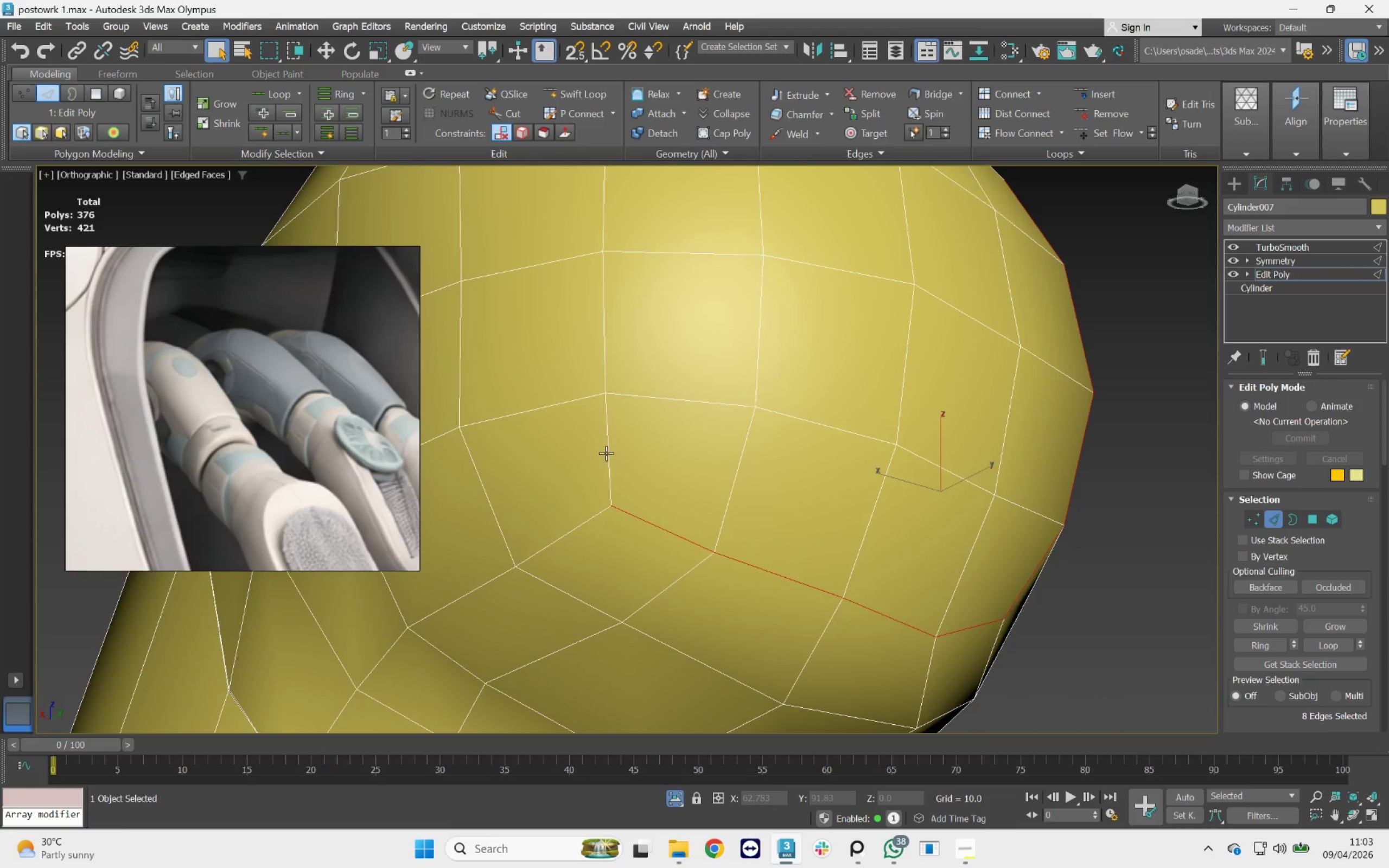 
double_click([609, 452])
 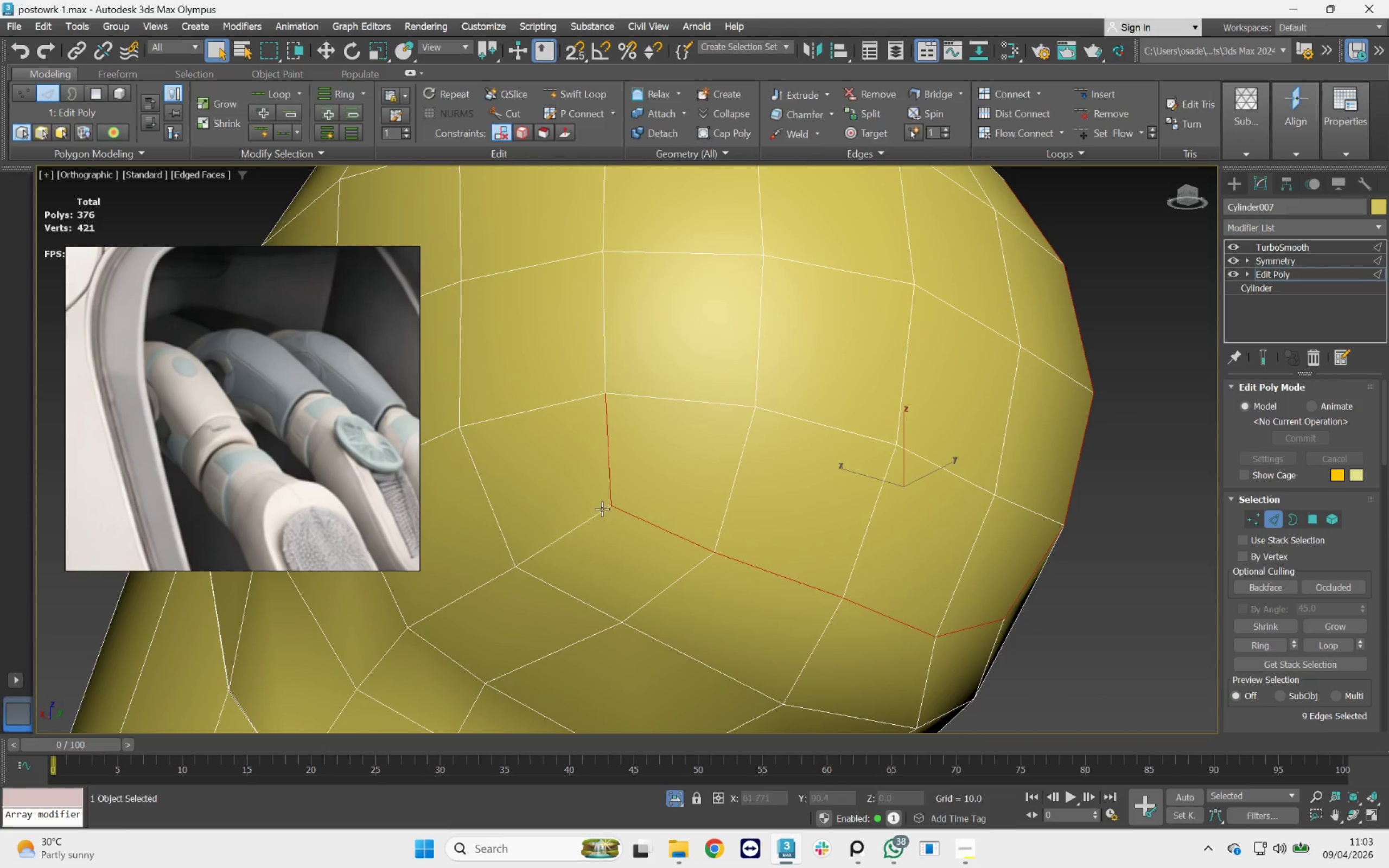 
double_click([602, 508])
 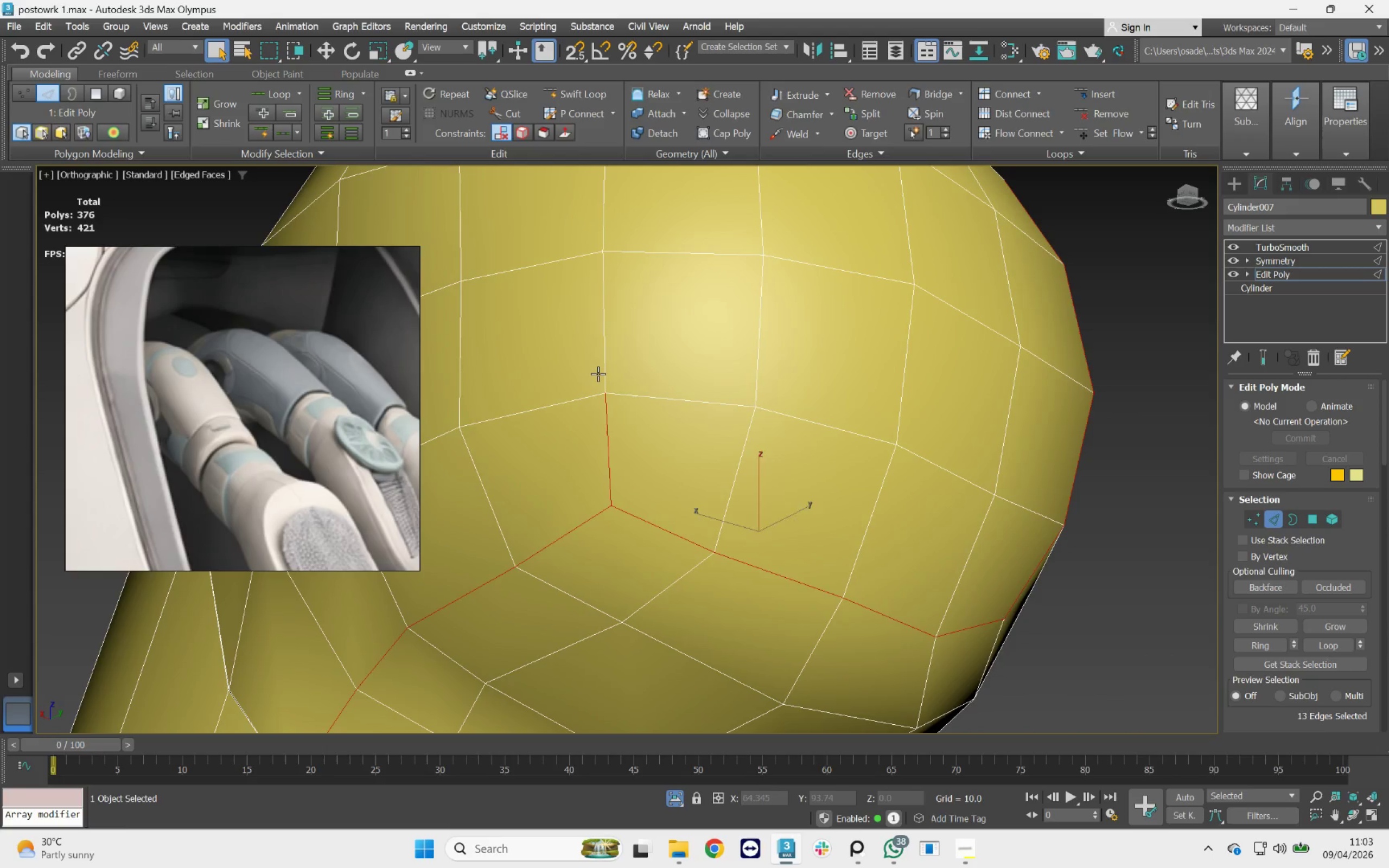 
double_click([598, 374])
 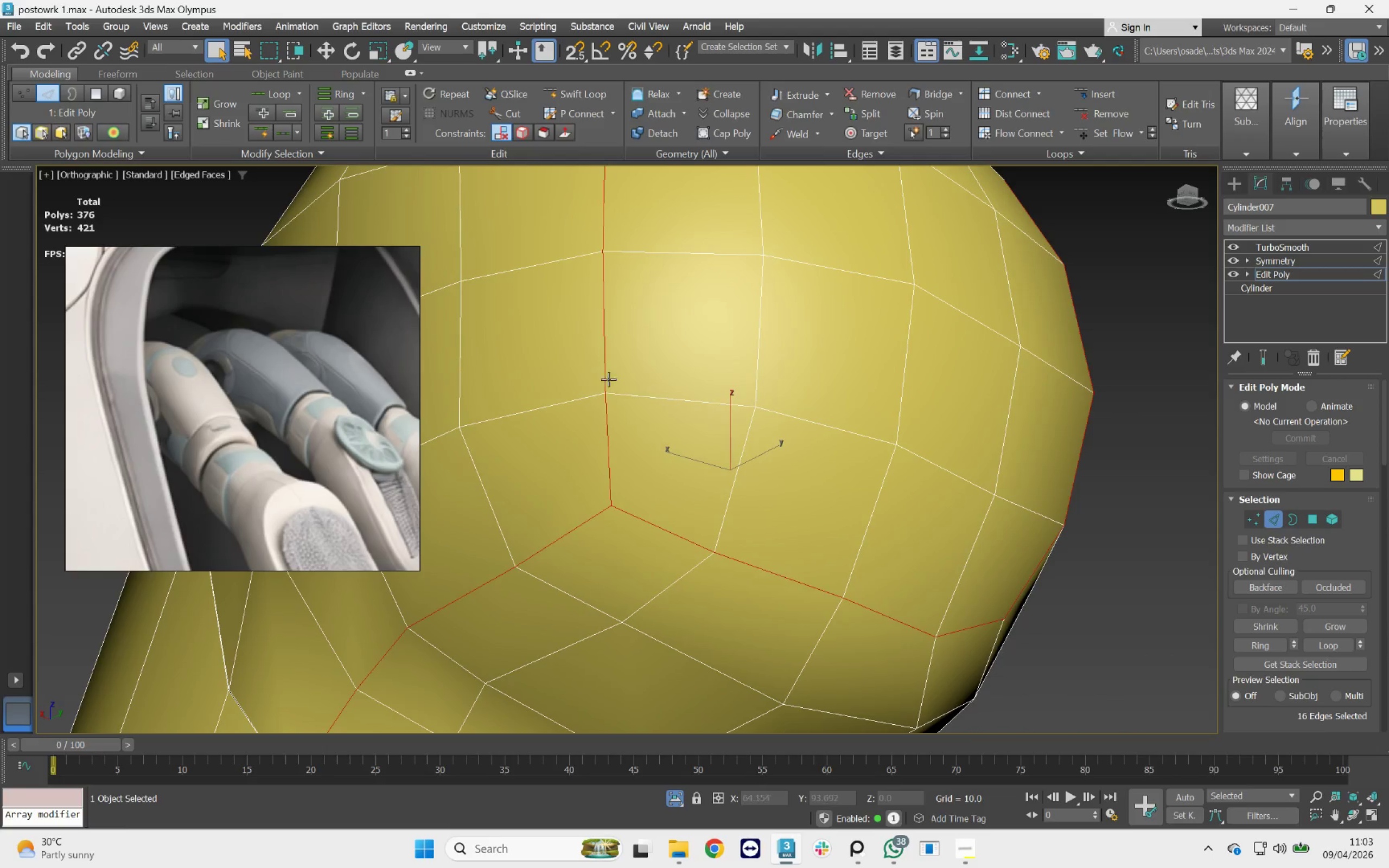 
scroll: coordinate [634, 388], scroll_direction: down, amount: 3.0
 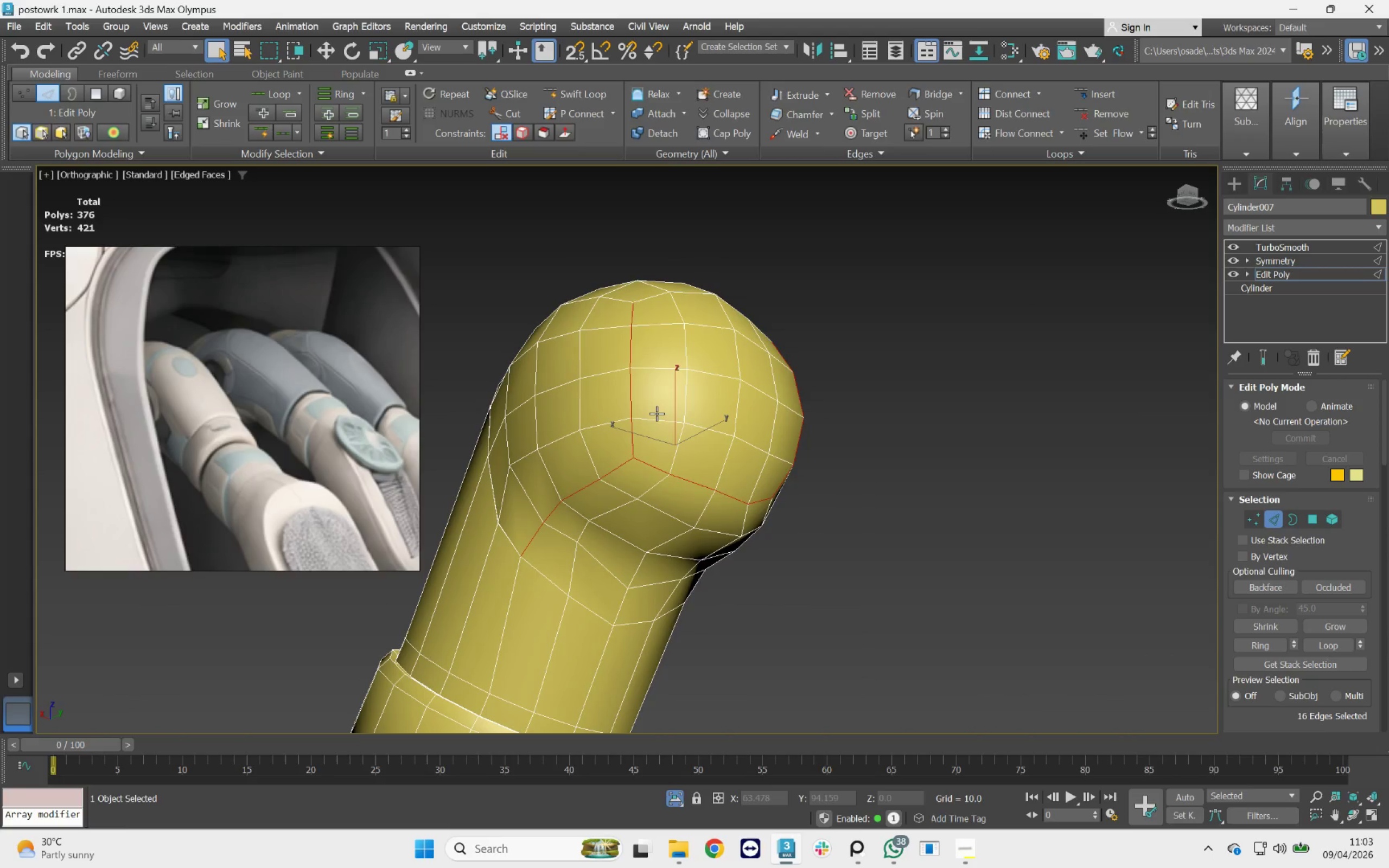 
hold_key(key=AltLeft, duration=2.02)
 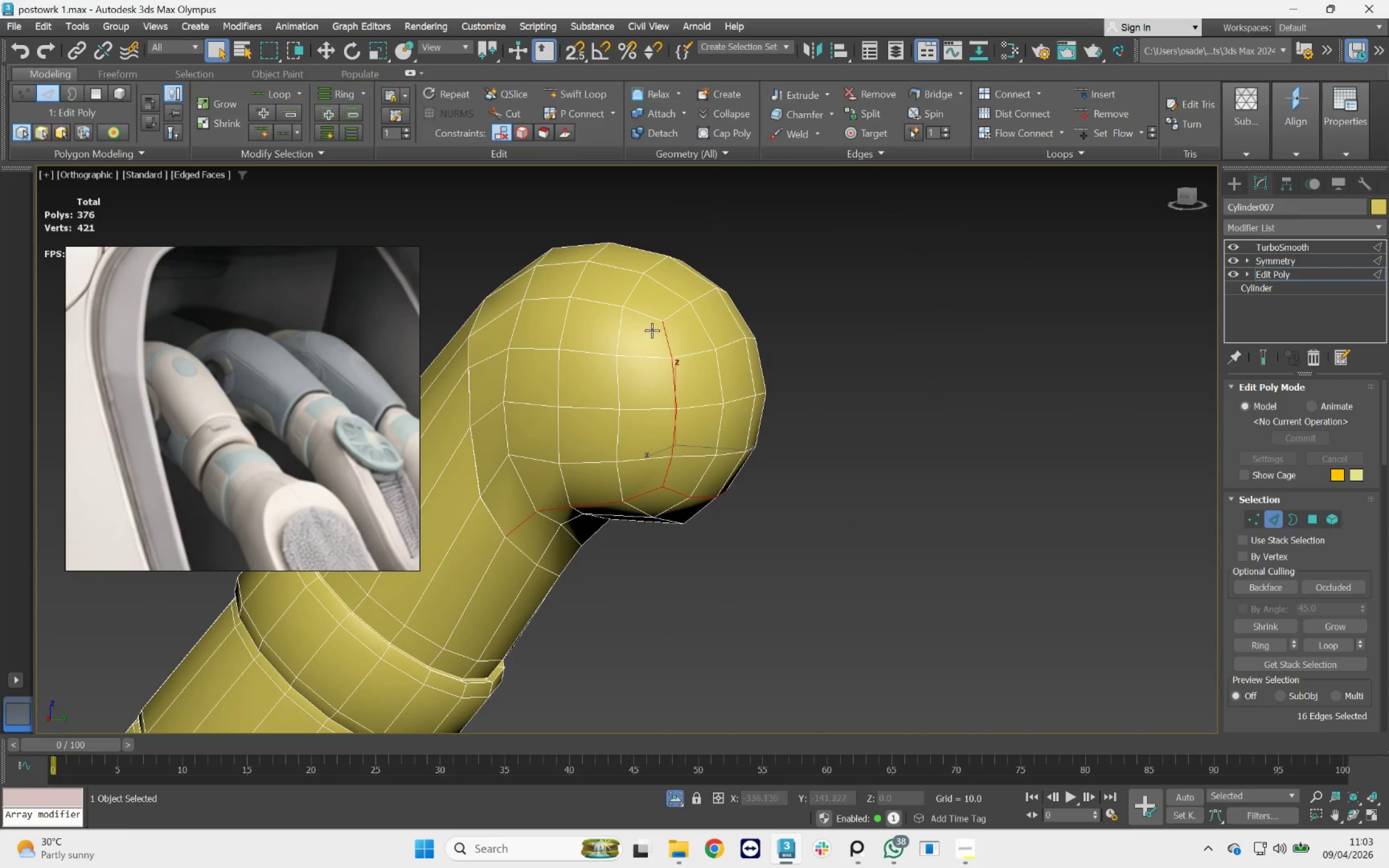 
hold_key(key=ControlLeft, duration=0.79)
double_click([653, 320])
 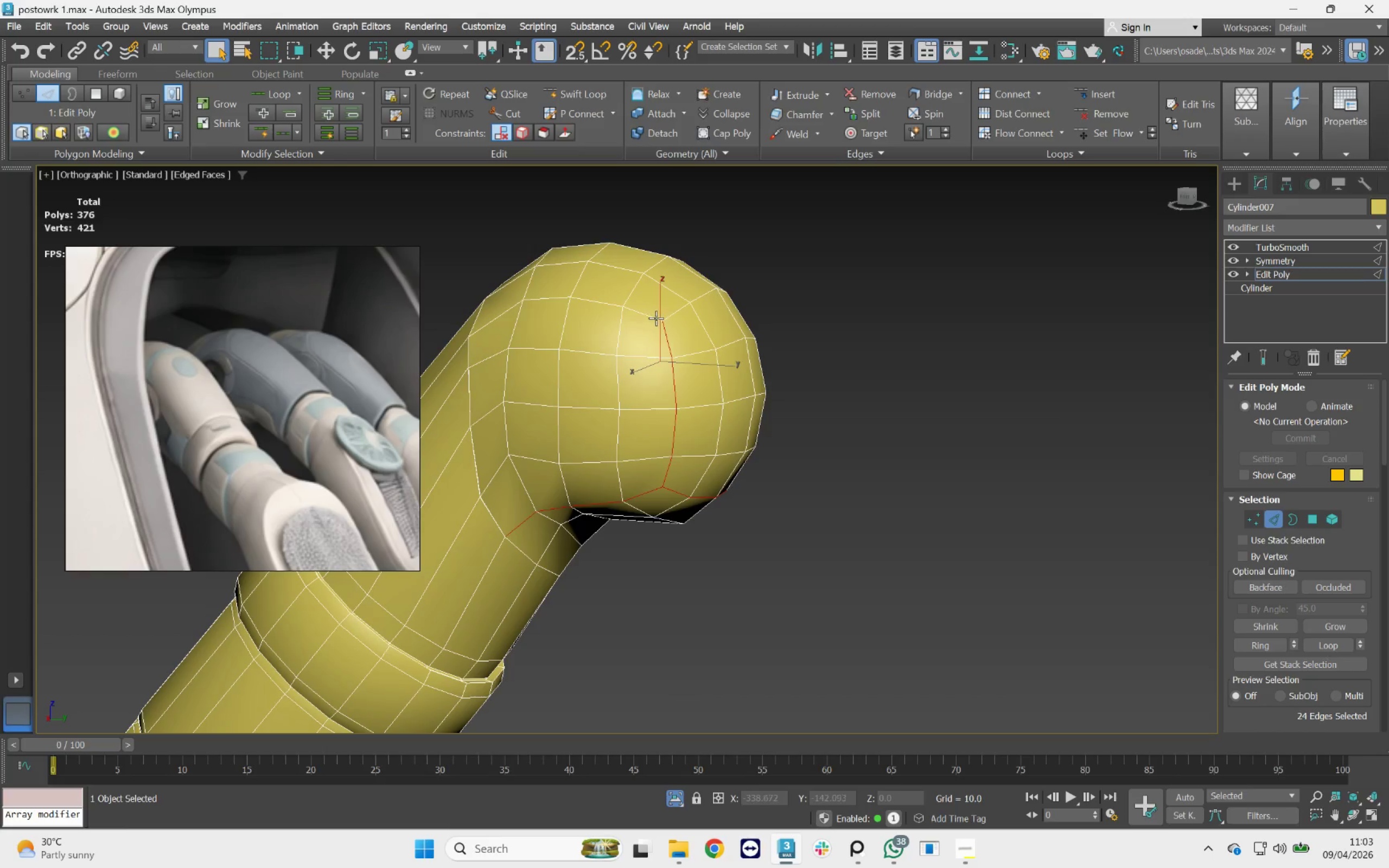 
key(Control+Z)
 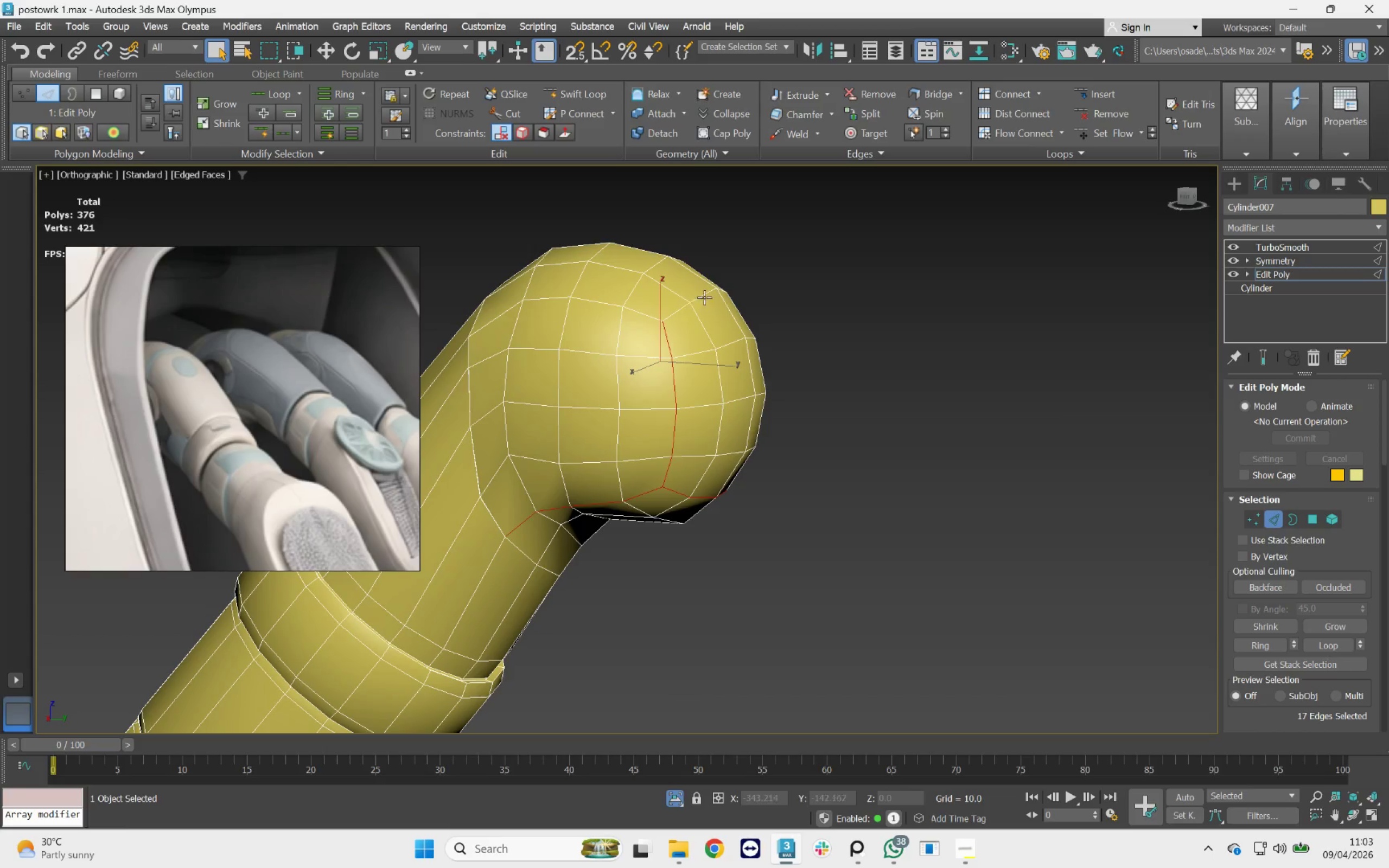 
key(Control+Z)
 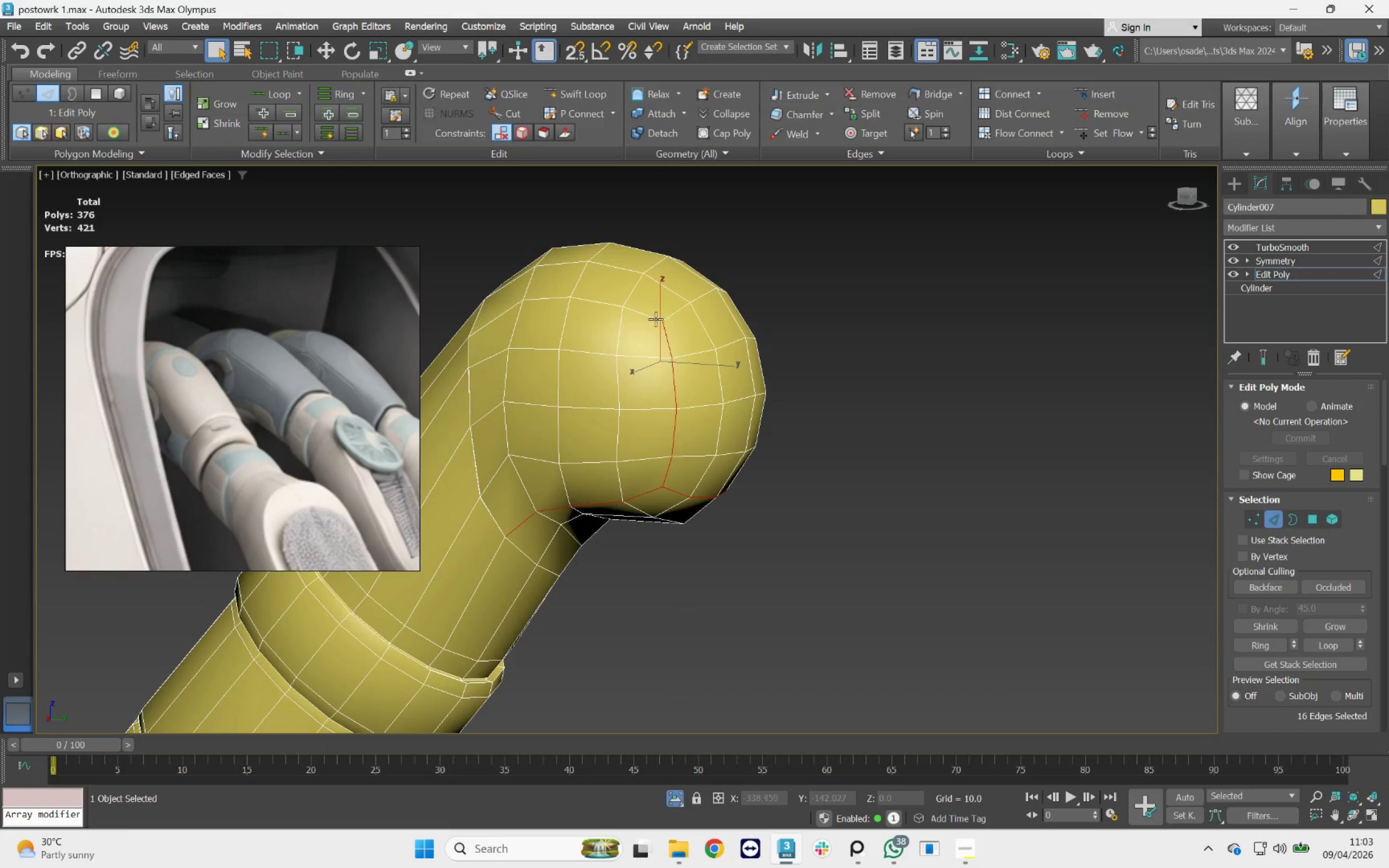 
key(Control+Z)
 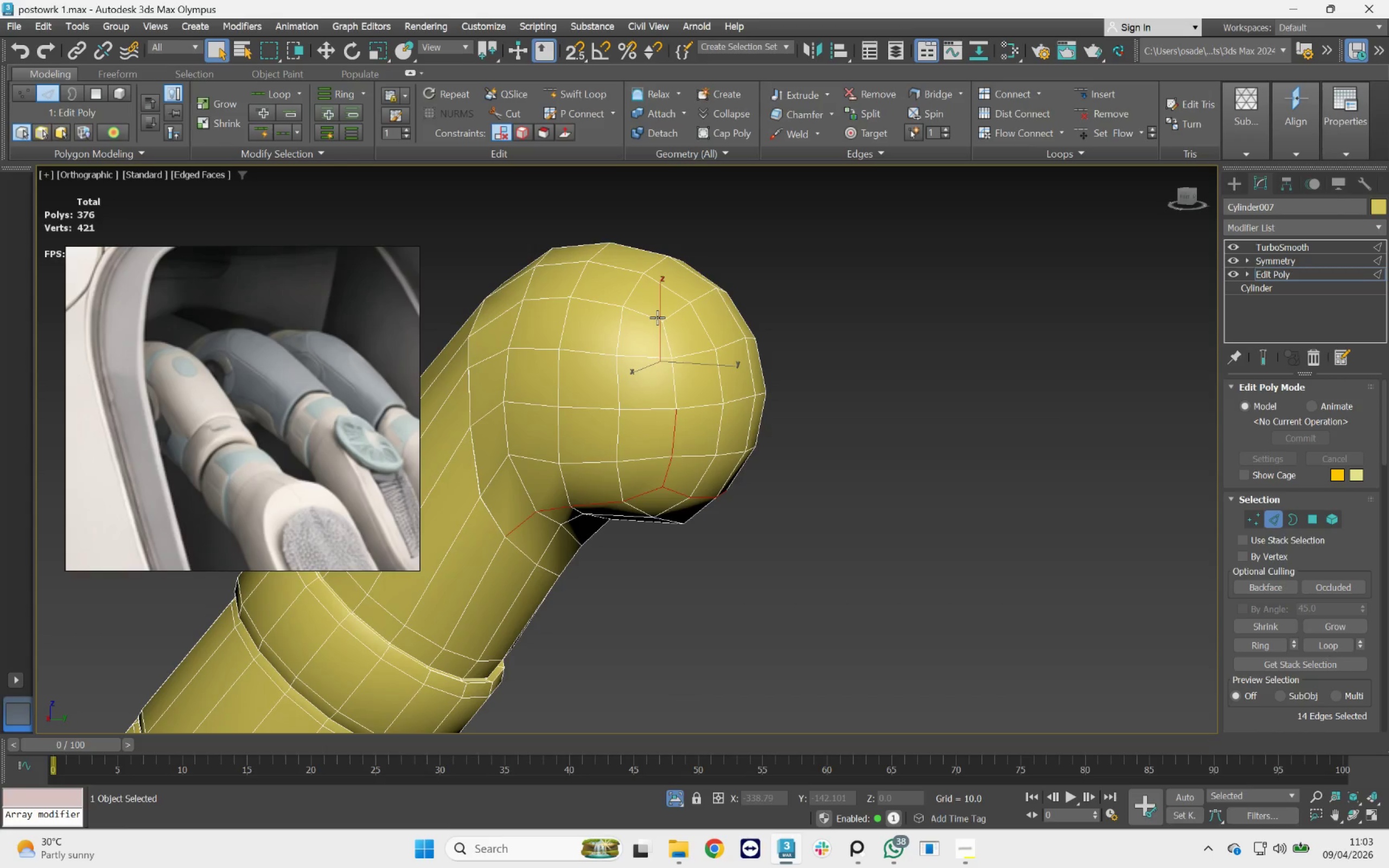 
hold_key(key=ControlLeft, duration=2.33)
double_click([655, 316])
 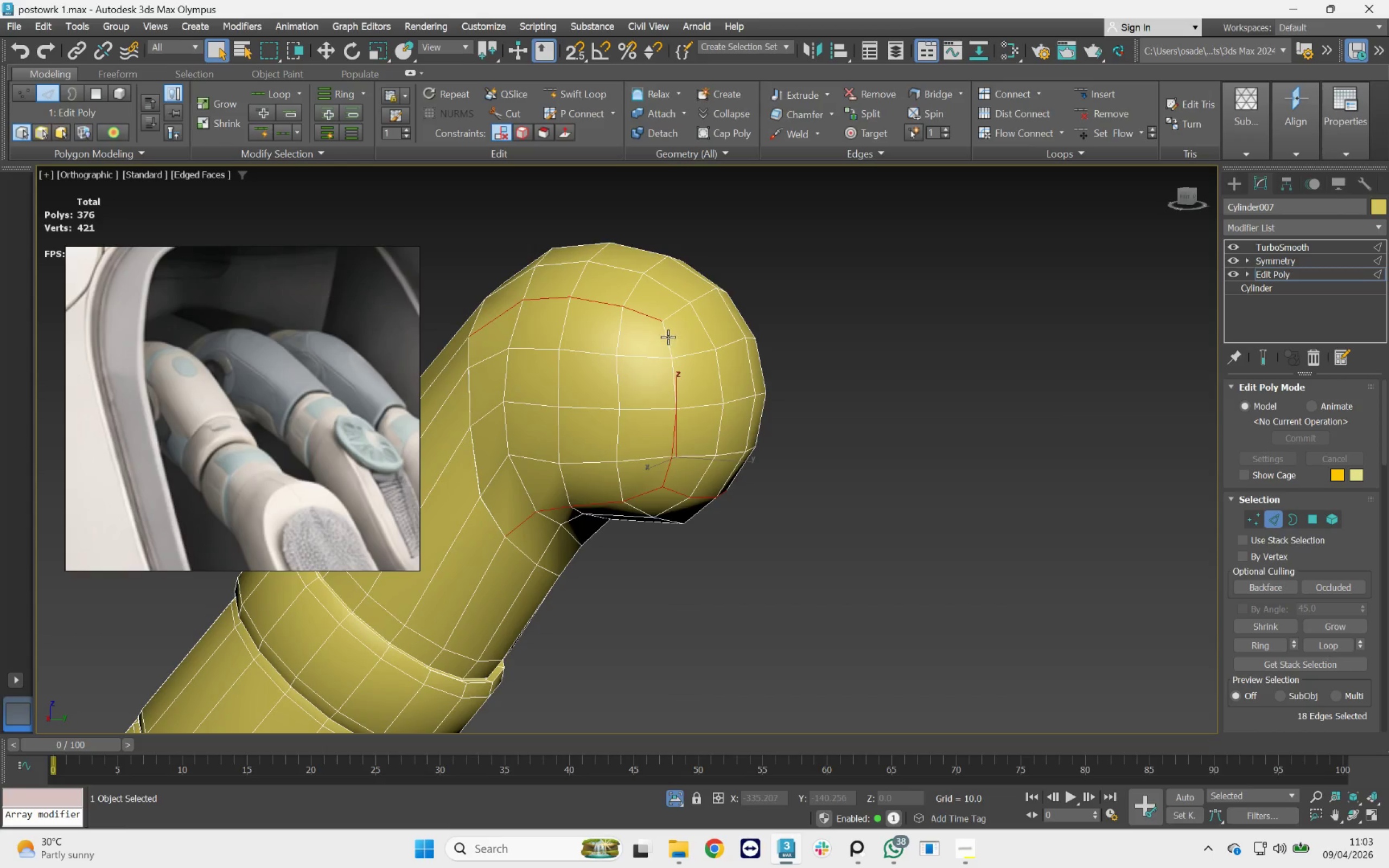 
double_click([668, 336])
 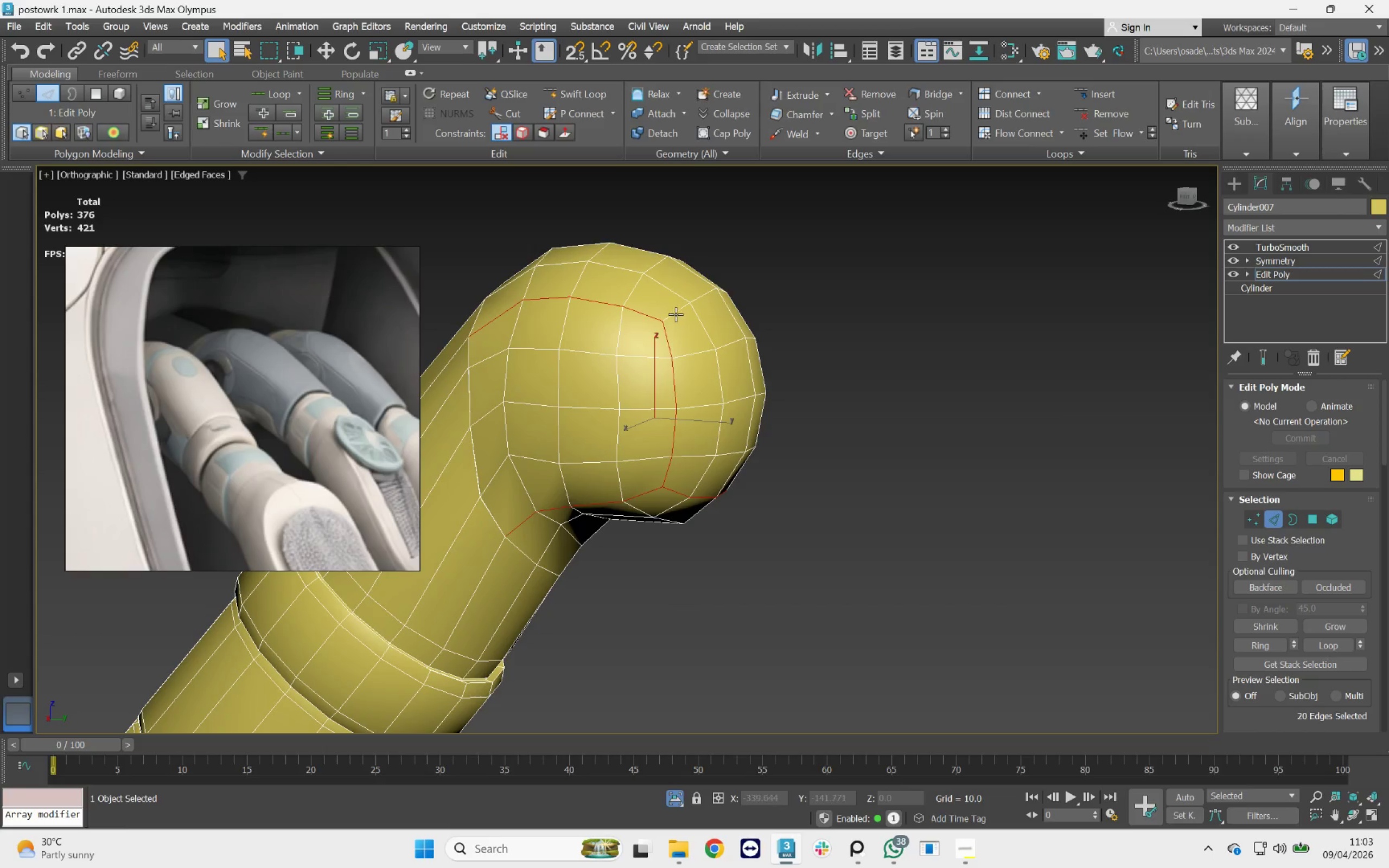 
double_click([676, 314])
 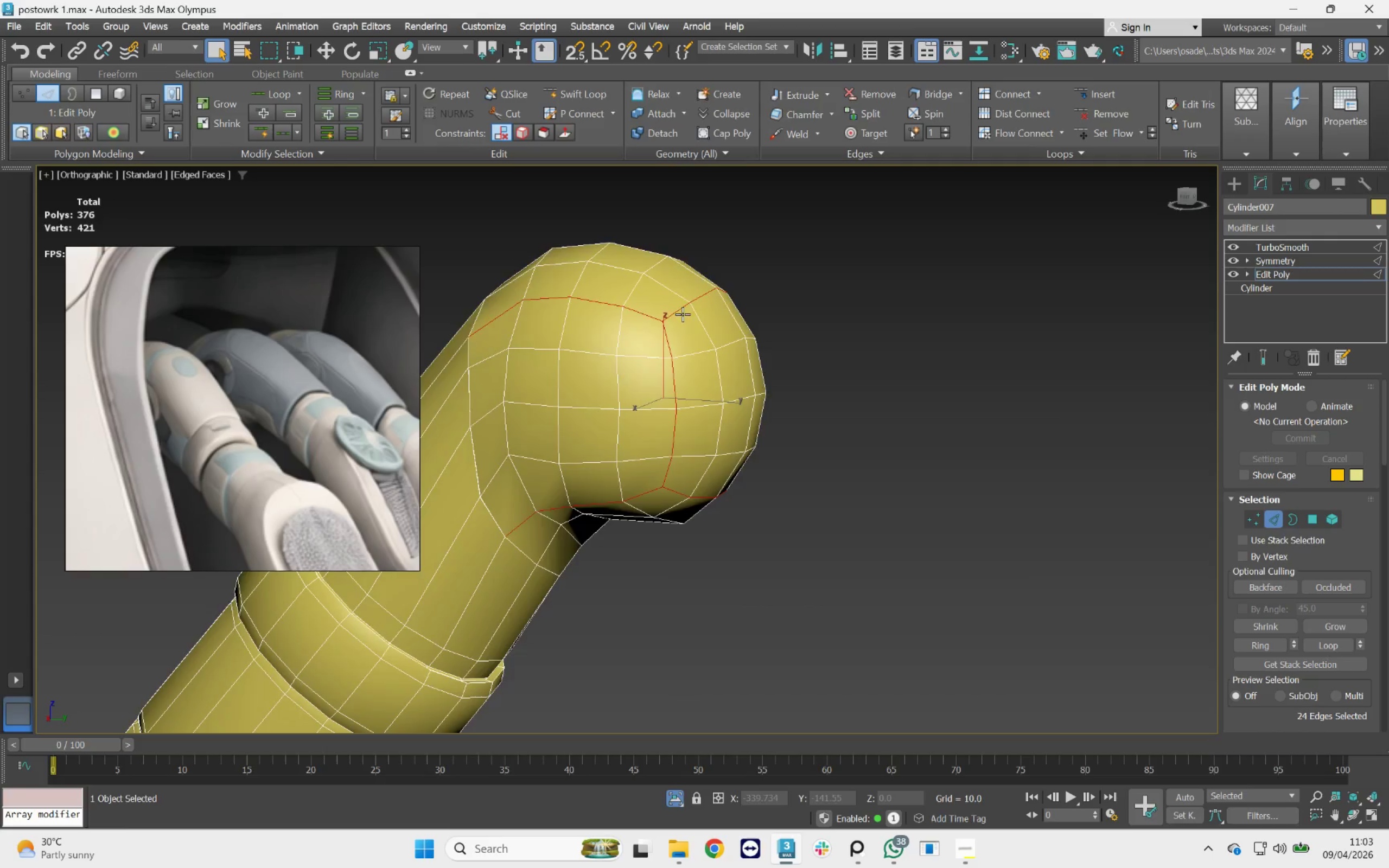 
scroll: coordinate [691, 327], scroll_direction: down, amount: 4.0
 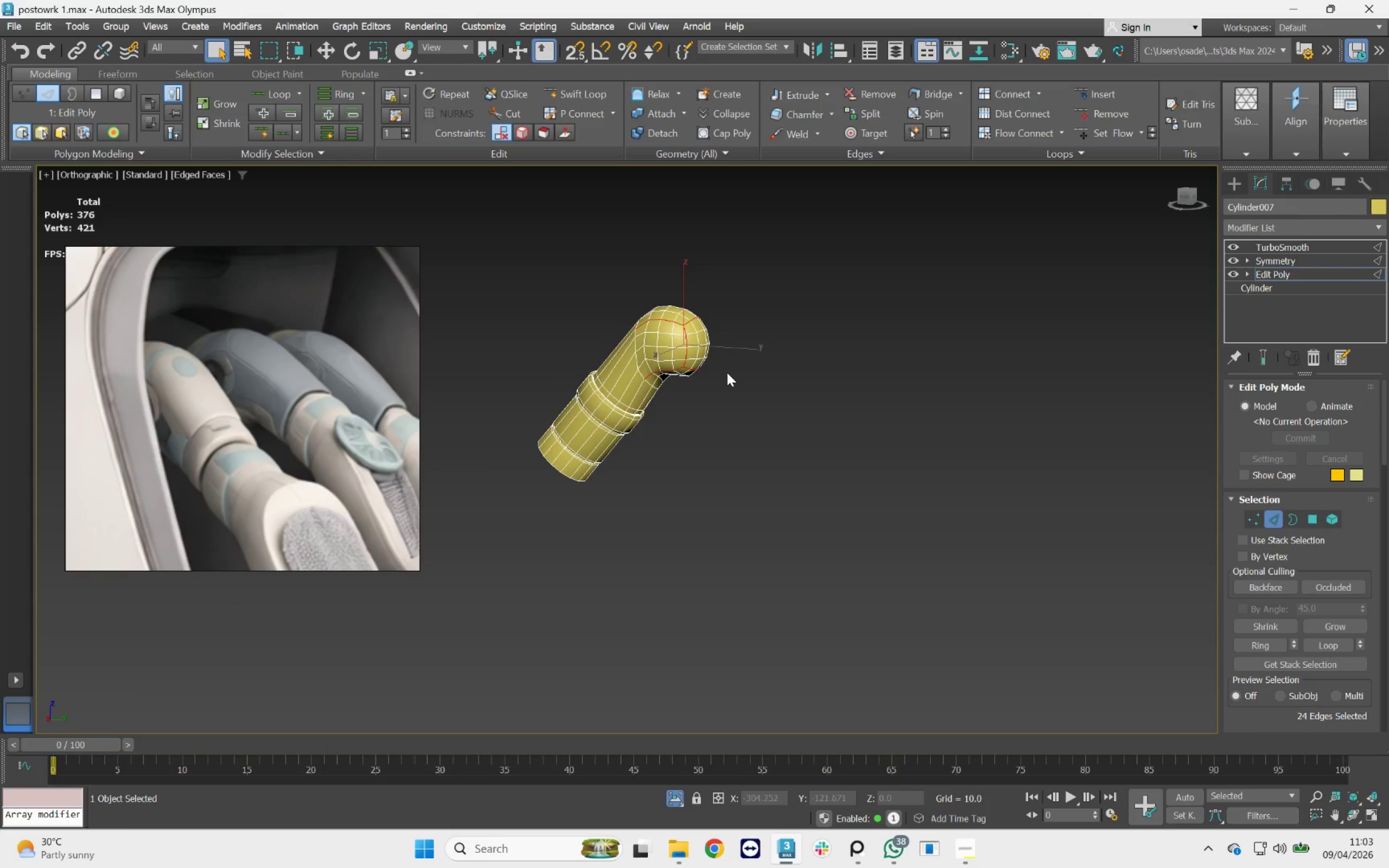 
hold_key(key=AltLeft, duration=1.58)
 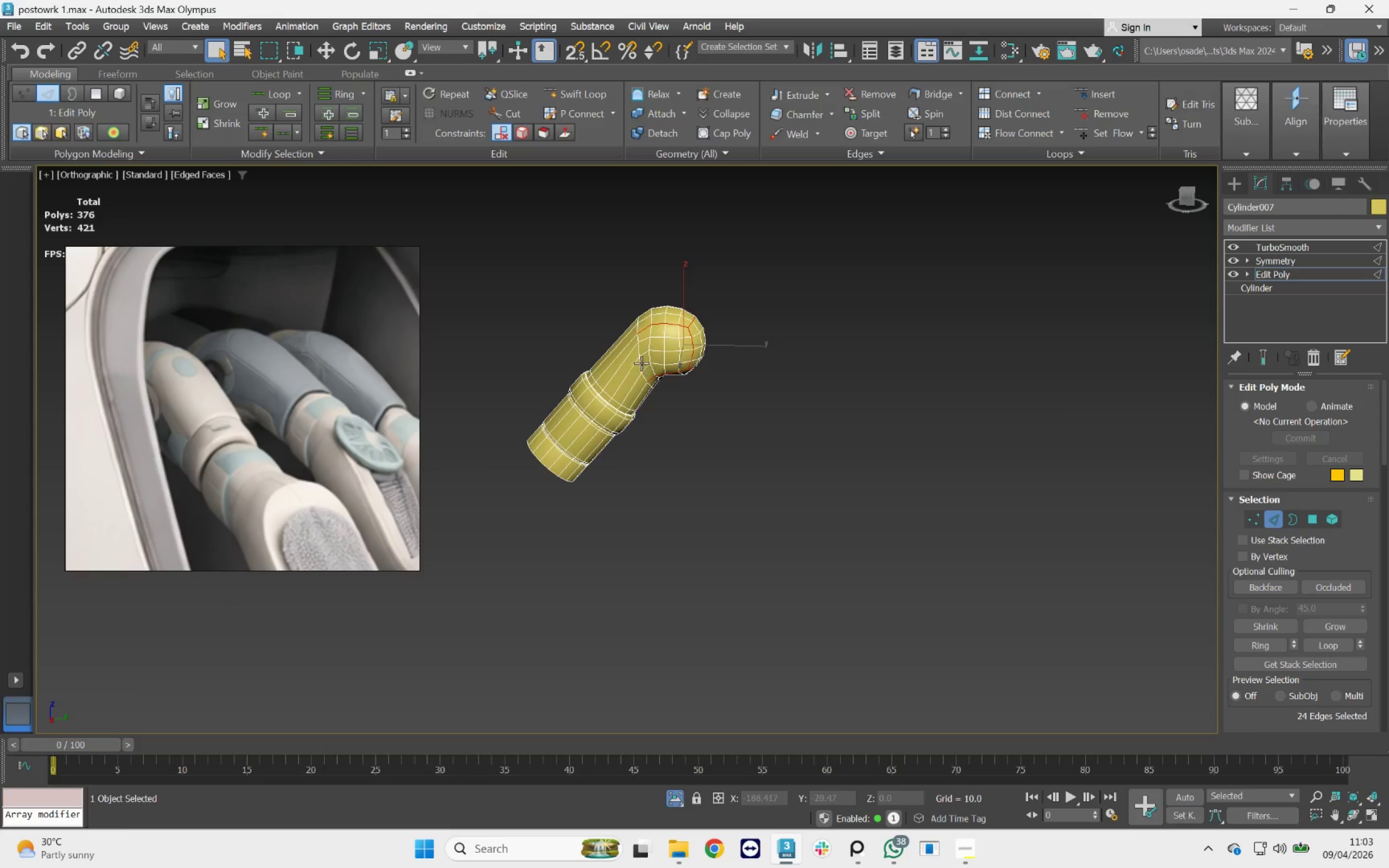 
hold_key(key=ControlLeft, duration=2.81)
left_click([627, 331])
 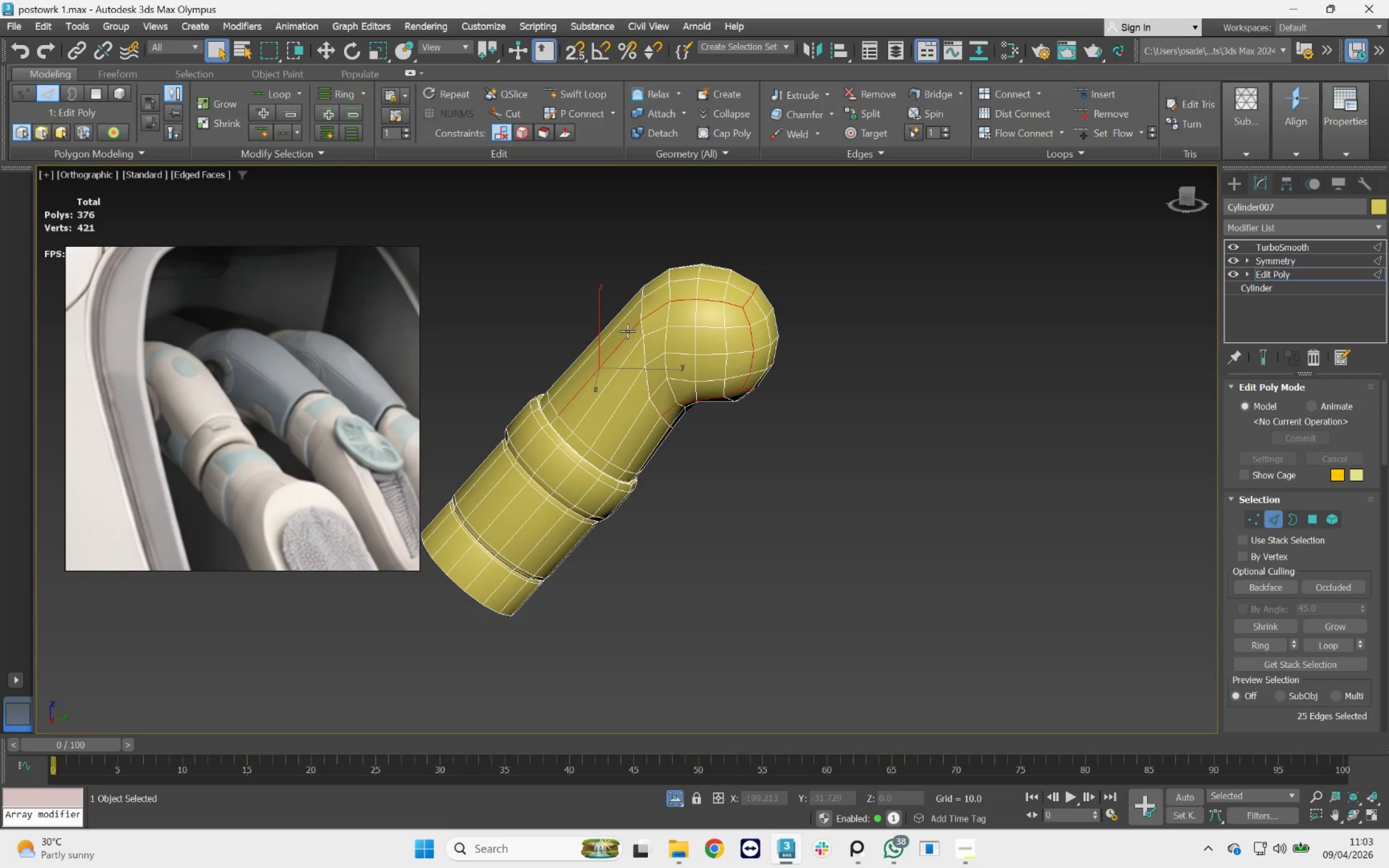 
scroll: coordinate [627, 336], scroll_direction: up, amount: 2.0
 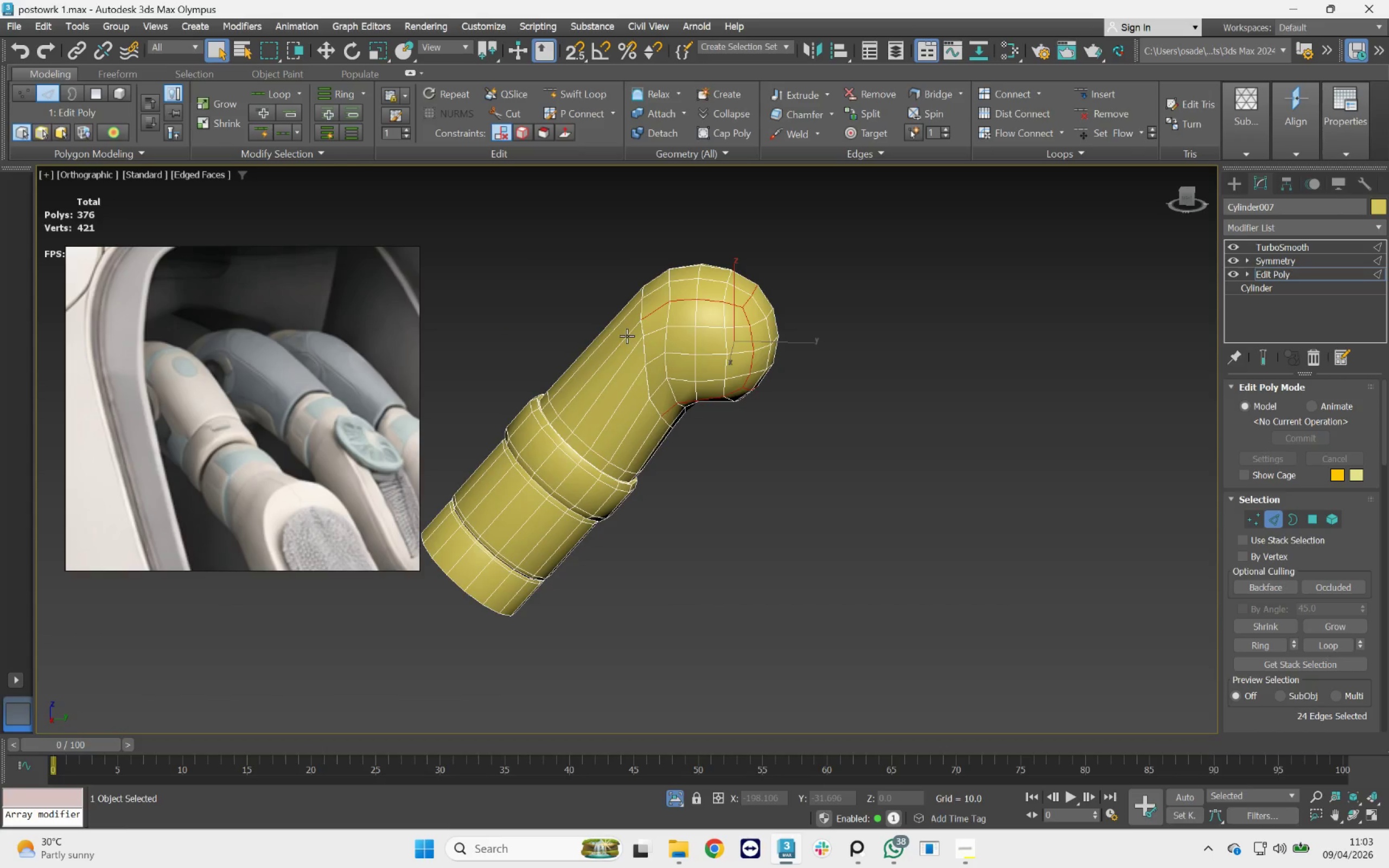 
double_click([627, 331])
 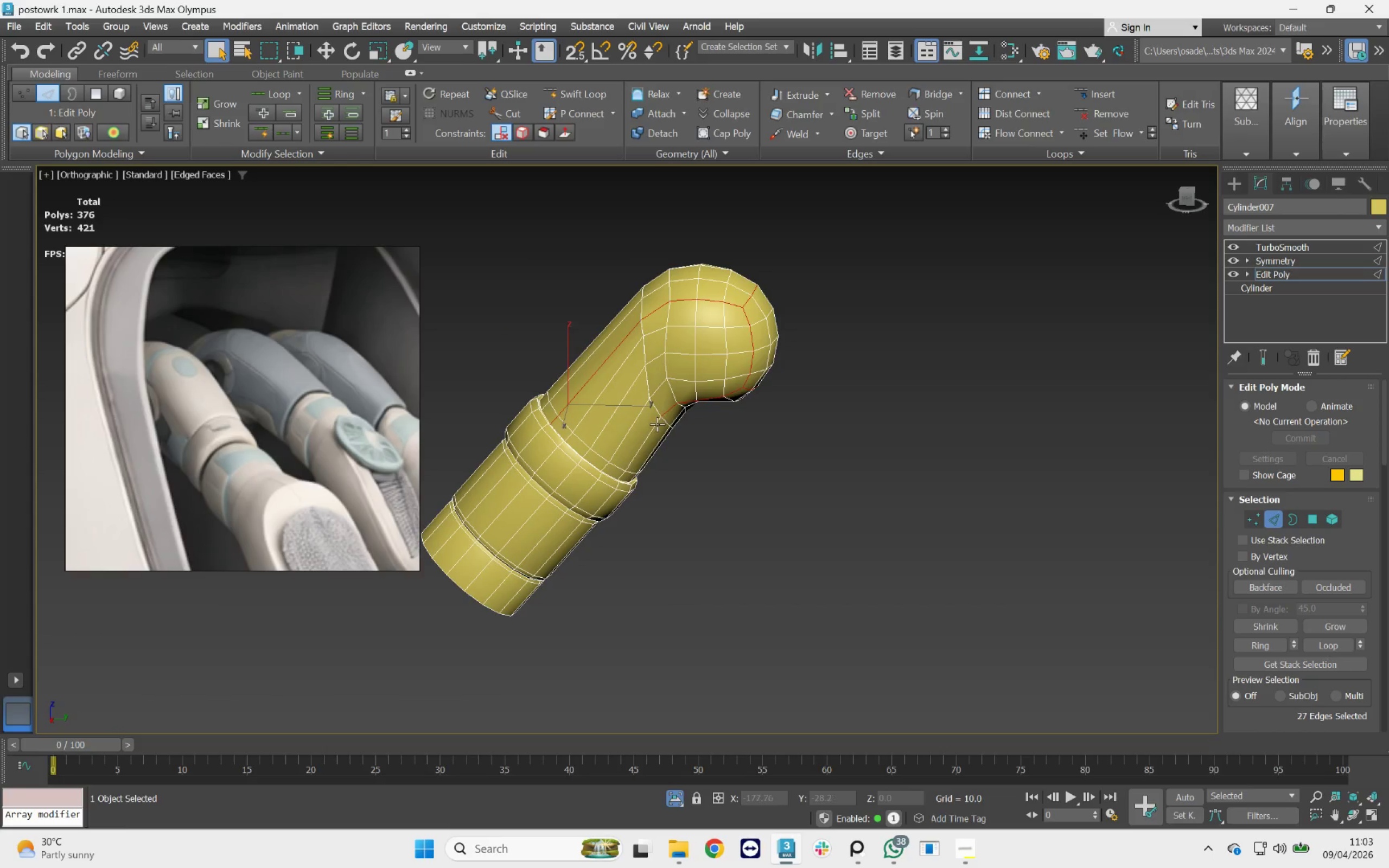 
double_click([651, 421])
 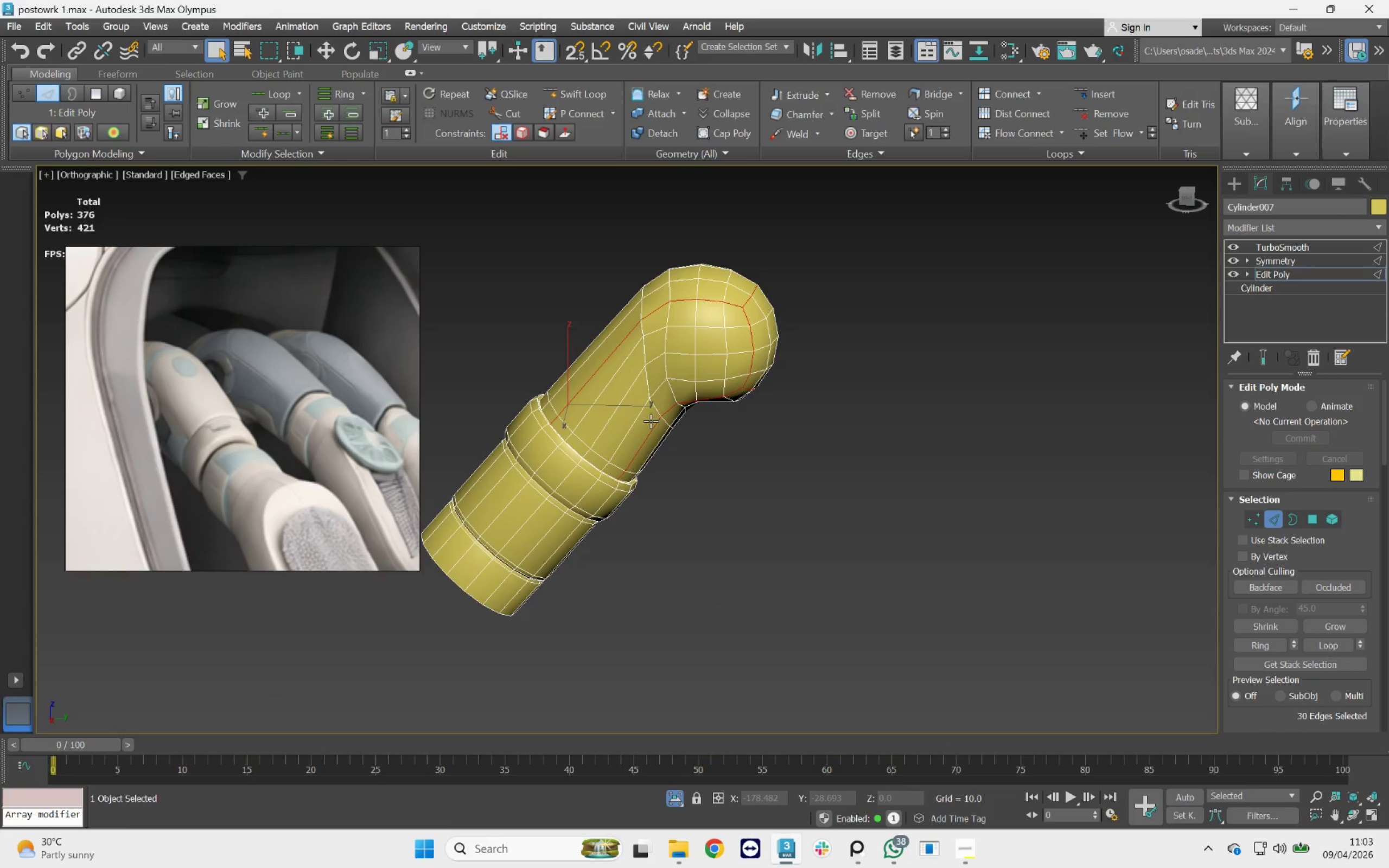 
hold_key(key=AltLeft, duration=0.94)
 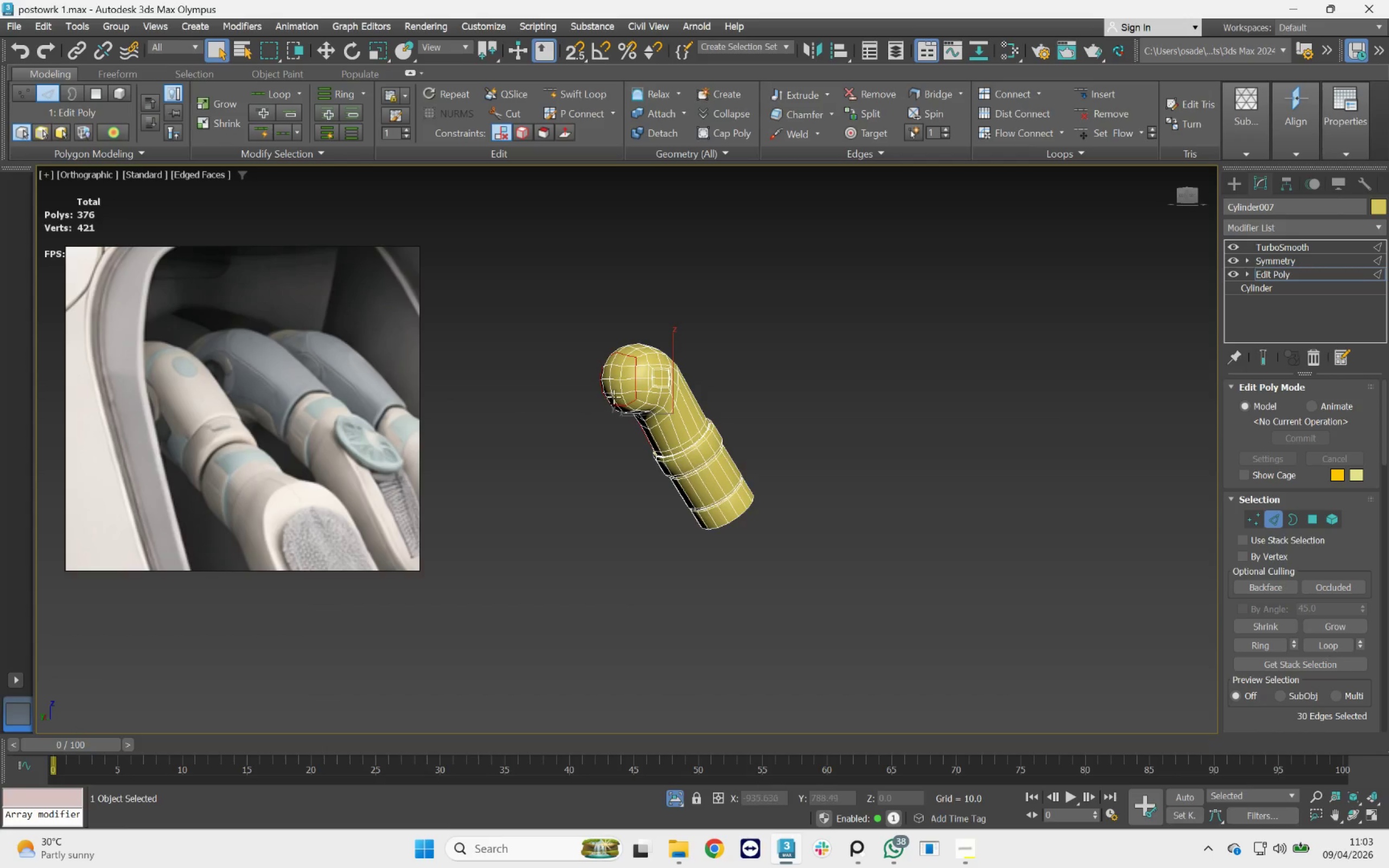 
scroll: coordinate [652, 421], scroll_direction: down, amount: 2.0
 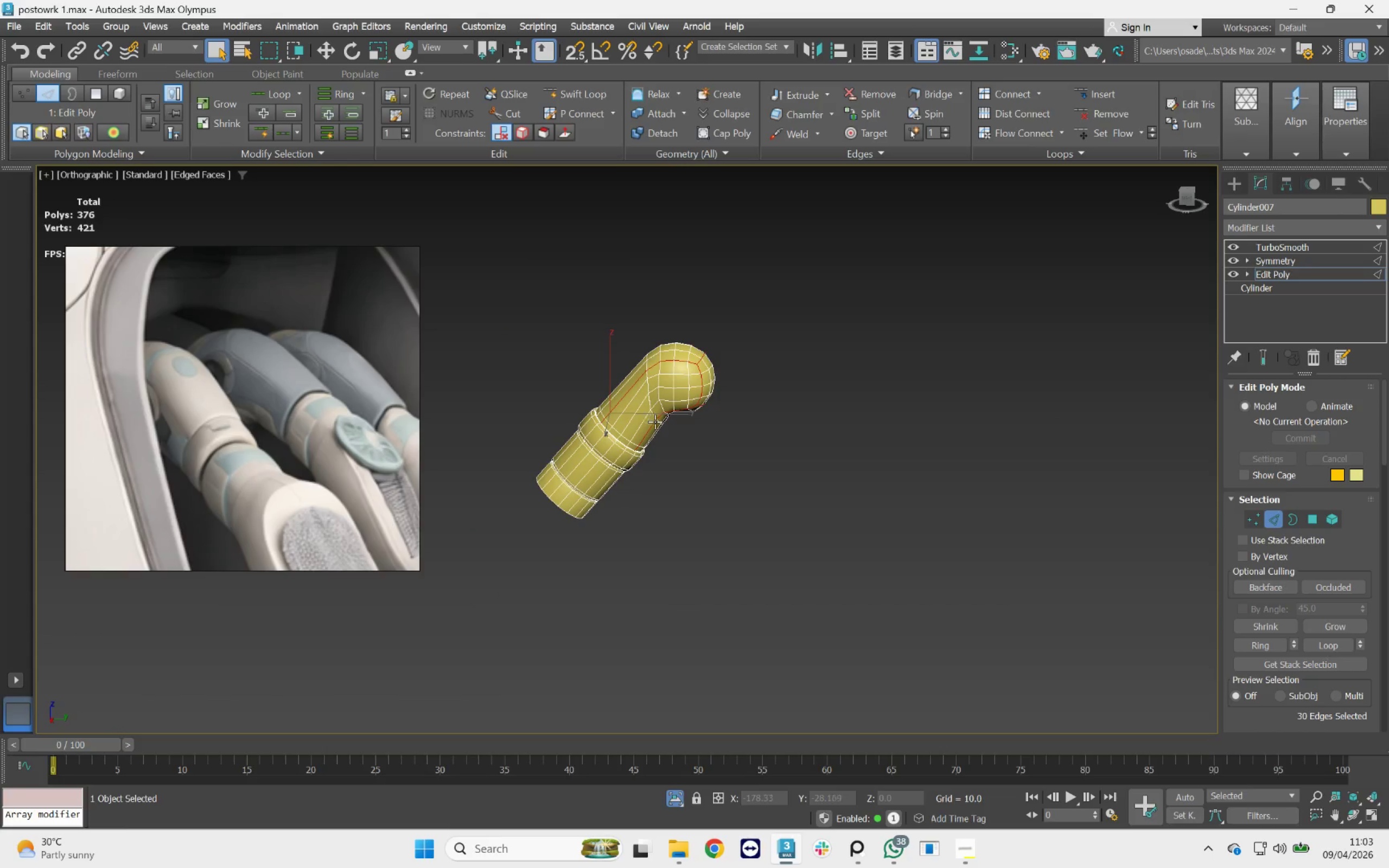 
scroll: coordinate [622, 395], scroll_direction: up, amount: 2.0
 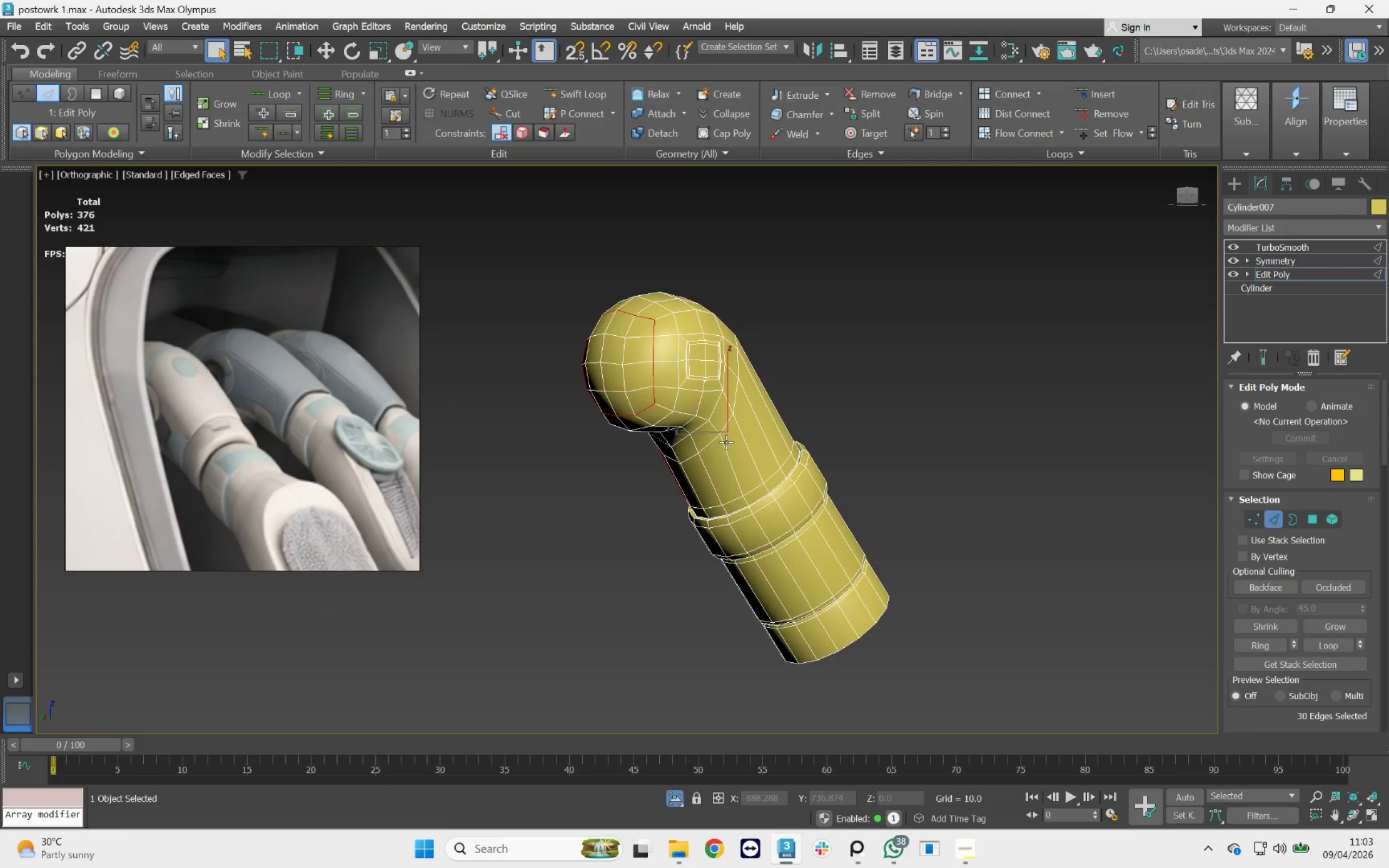 
hold_key(key=ControlLeft, duration=0.91)
double_click([727, 442])
 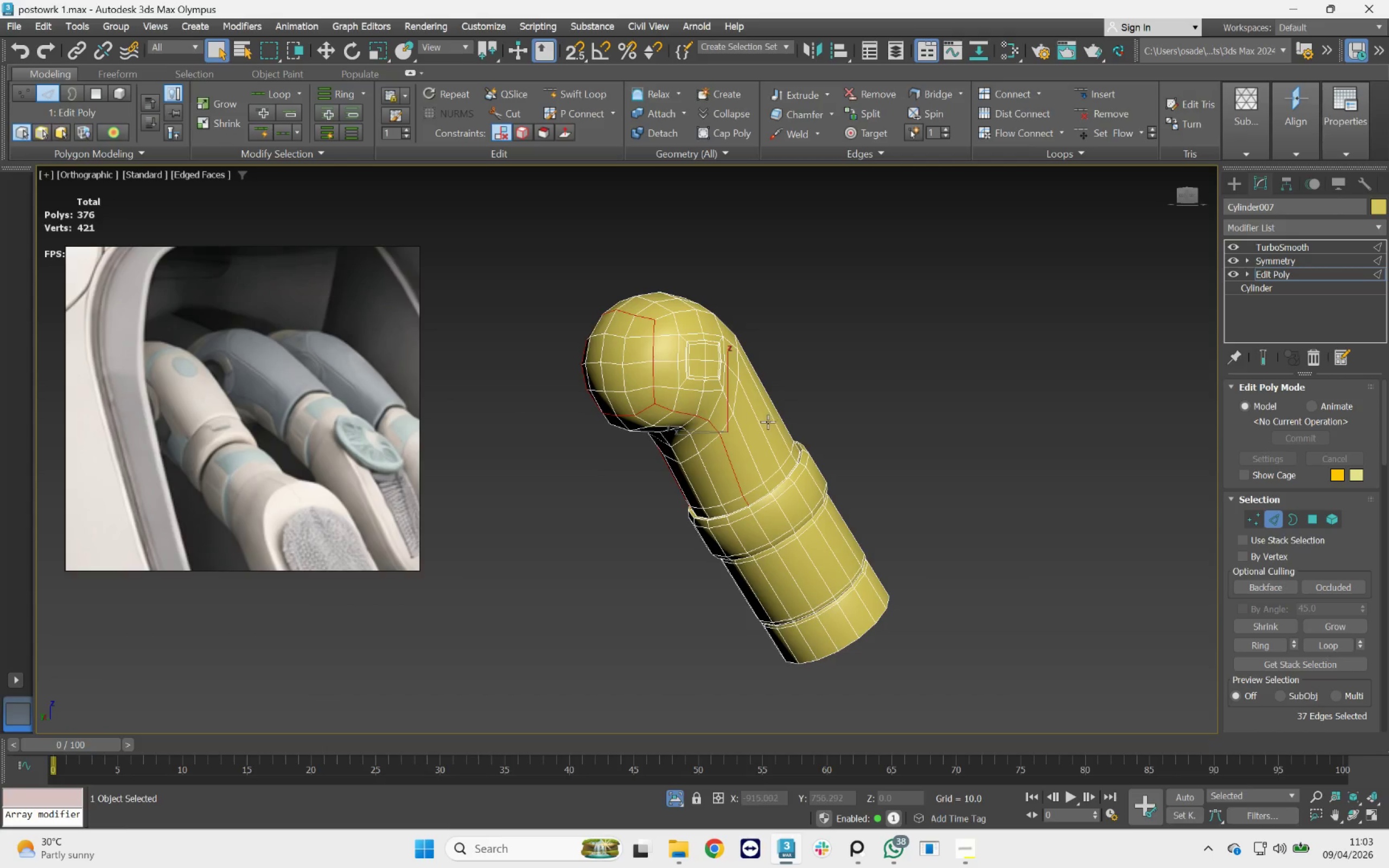 
hold_key(key=AltLeft, duration=0.48)
 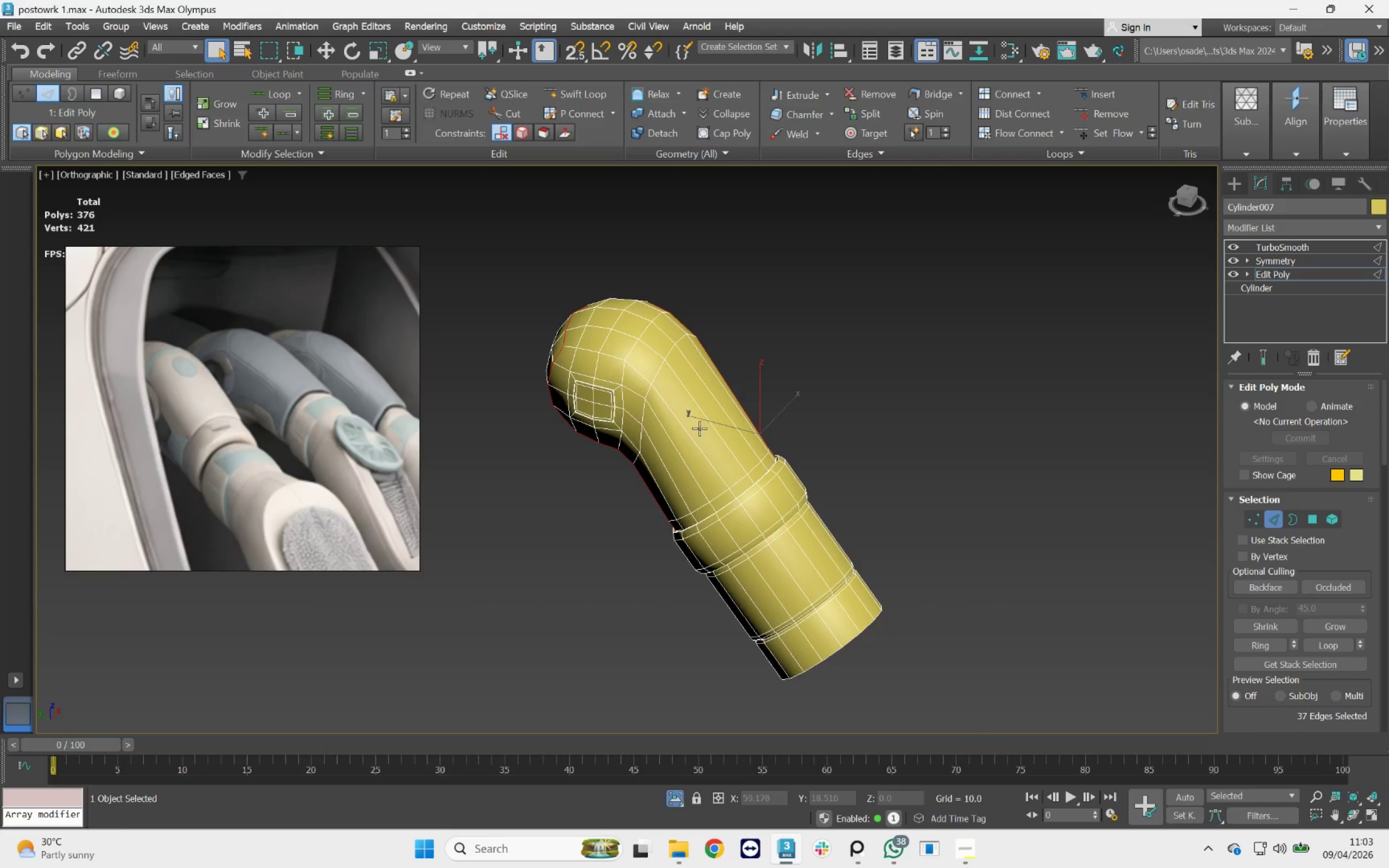 
hold_key(key=ControlLeft, duration=0.66)
double_click([690, 427])
 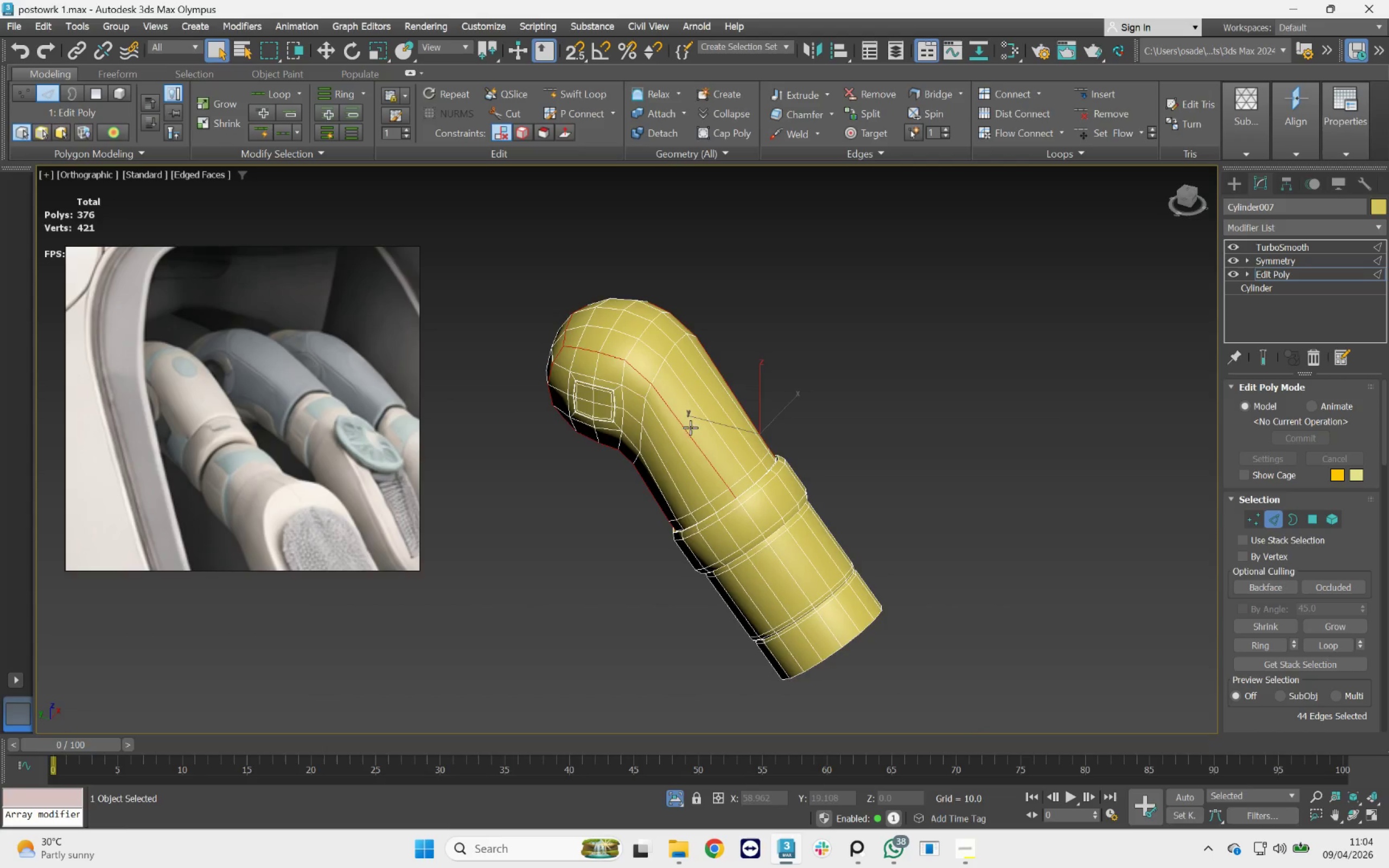 
scroll: coordinate [692, 425], scroll_direction: down, amount: 3.0
 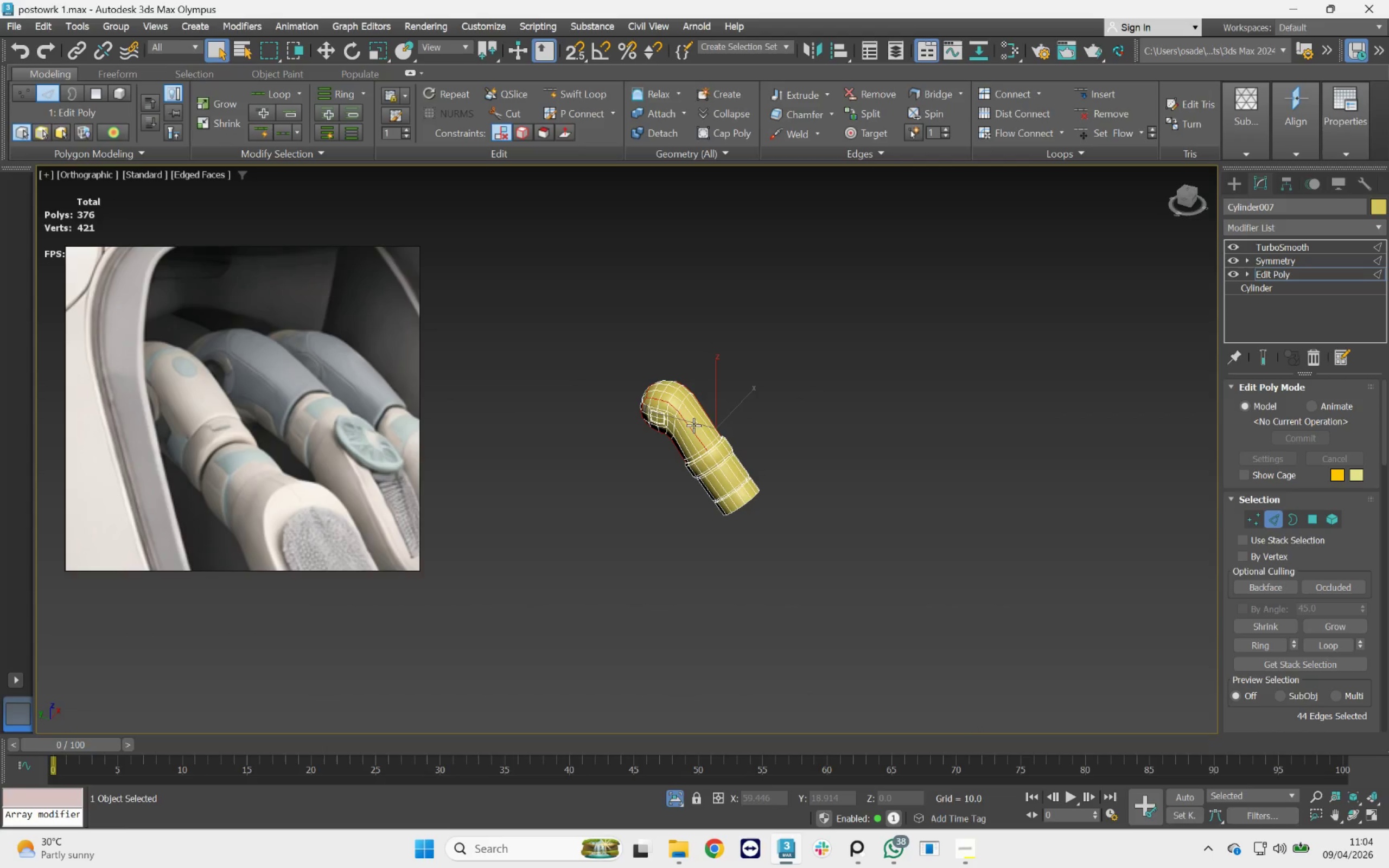 
hold_key(key=AltLeft, duration=1.63)
 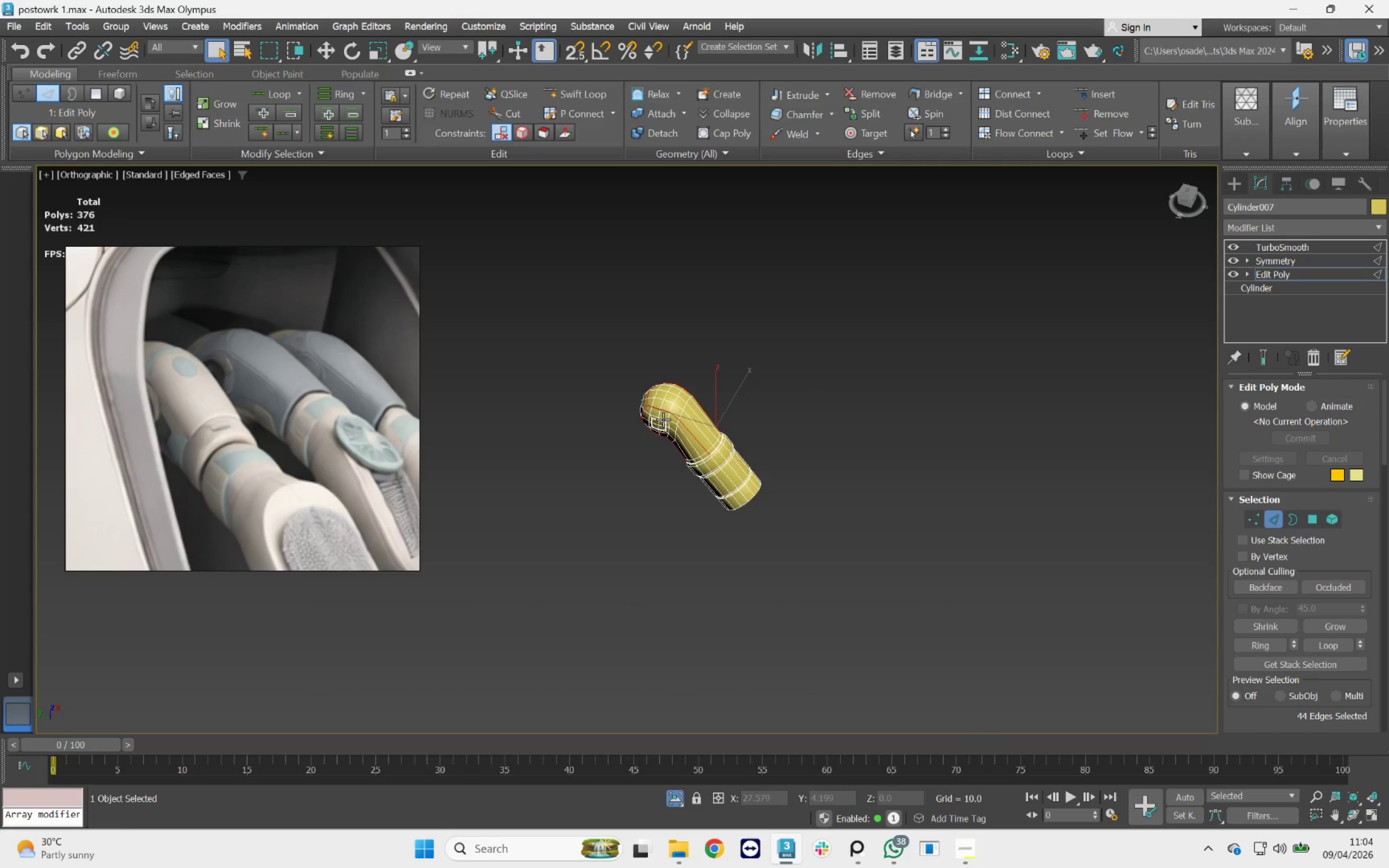 
hold_key(key=AltLeft, duration=0.54)
 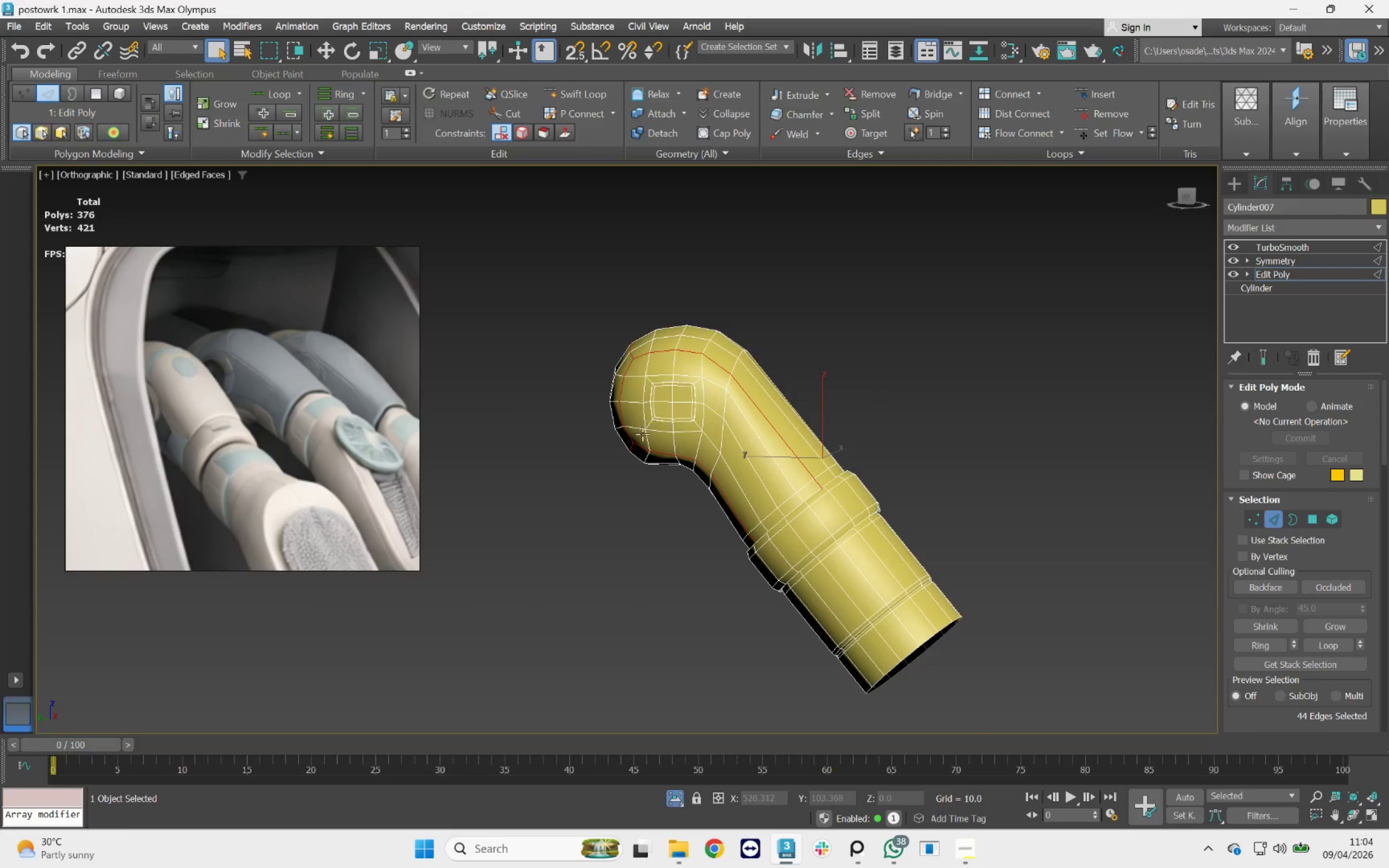 
scroll: coordinate [657, 411], scroll_direction: up, amount: 3.0
 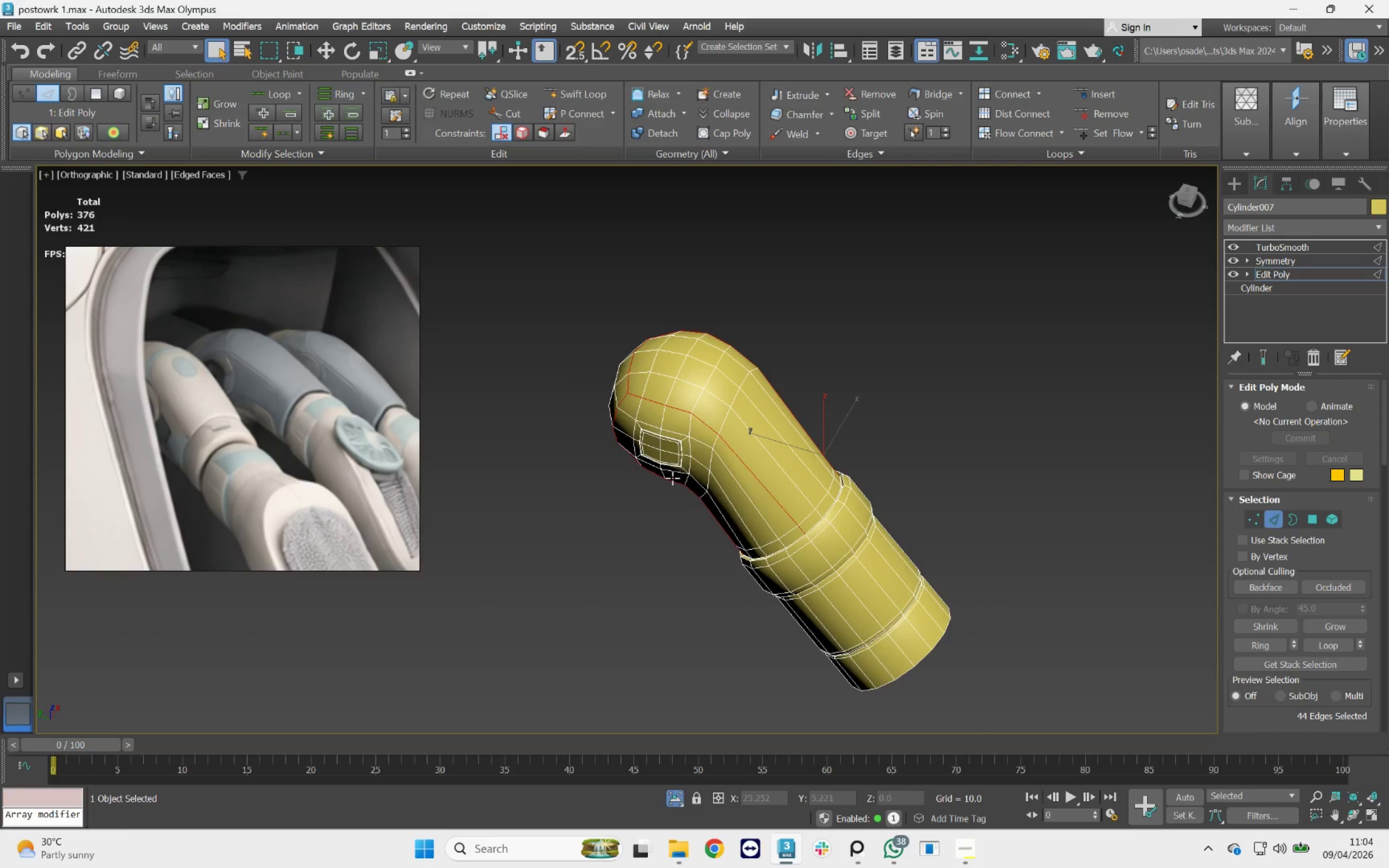 
hold_key(key=AltLeft, duration=0.46)
 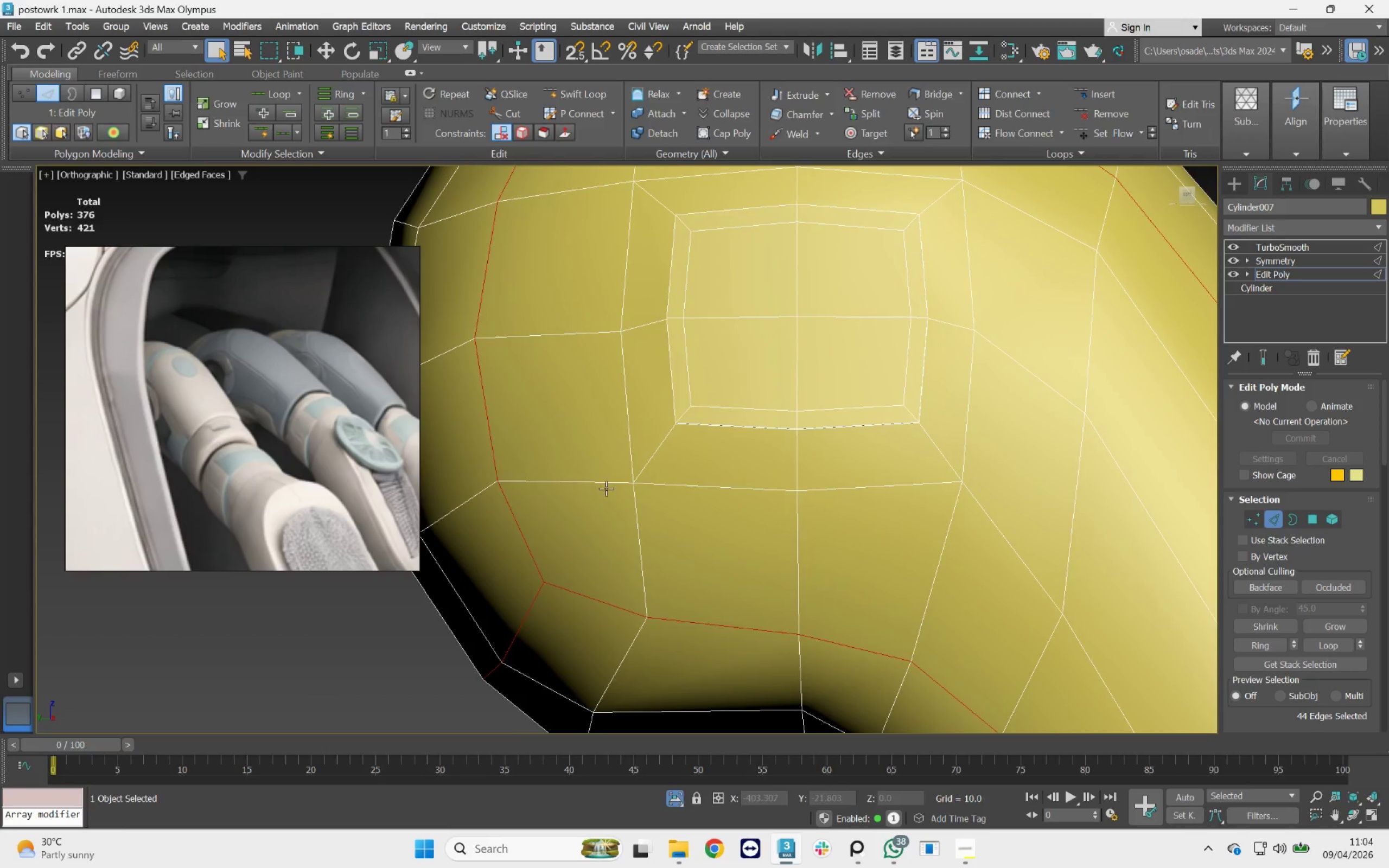 
scroll: coordinate [647, 428], scroll_direction: up, amount: 5.0
 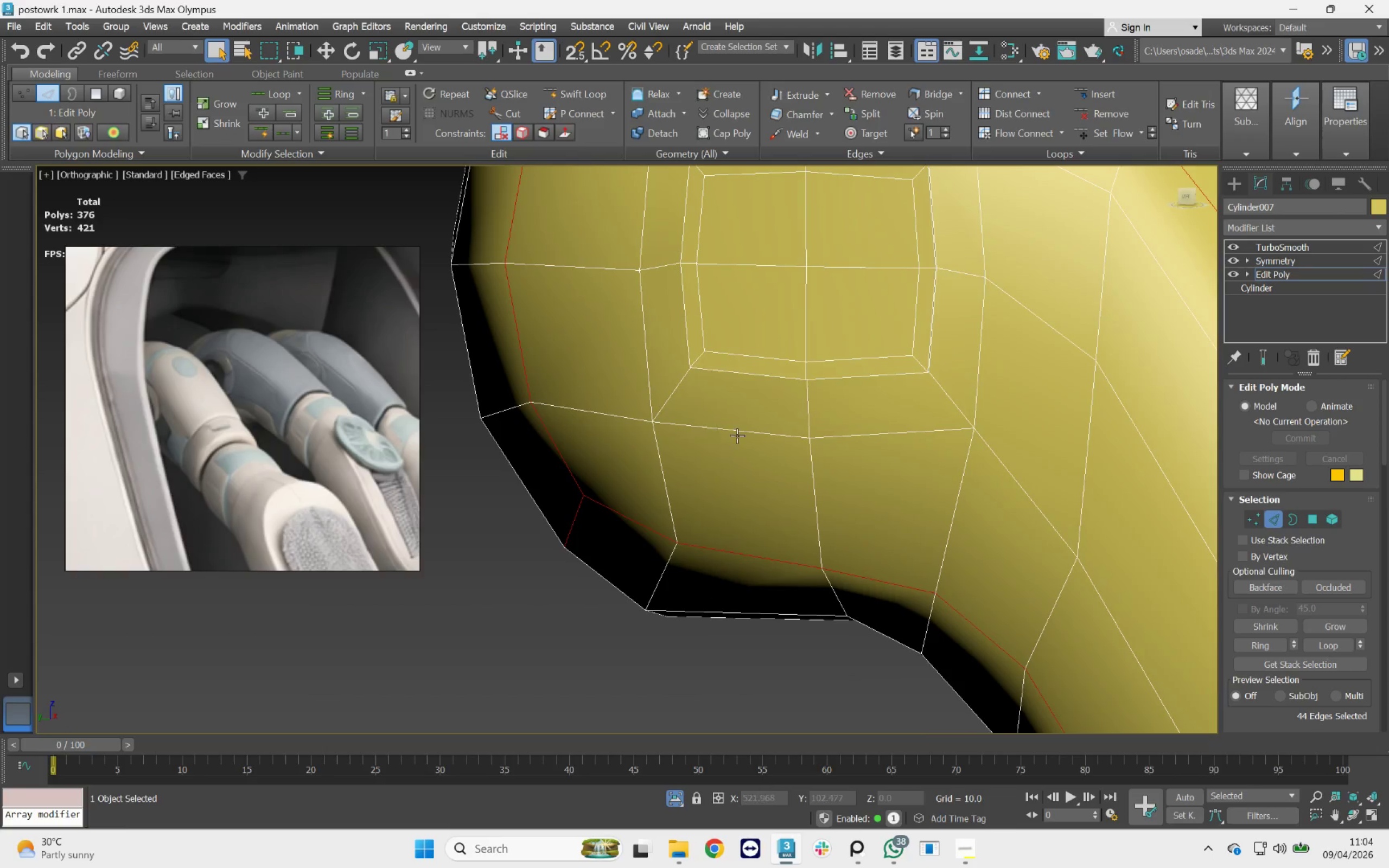 
hold_key(key=AltLeft, duration=6.14)
 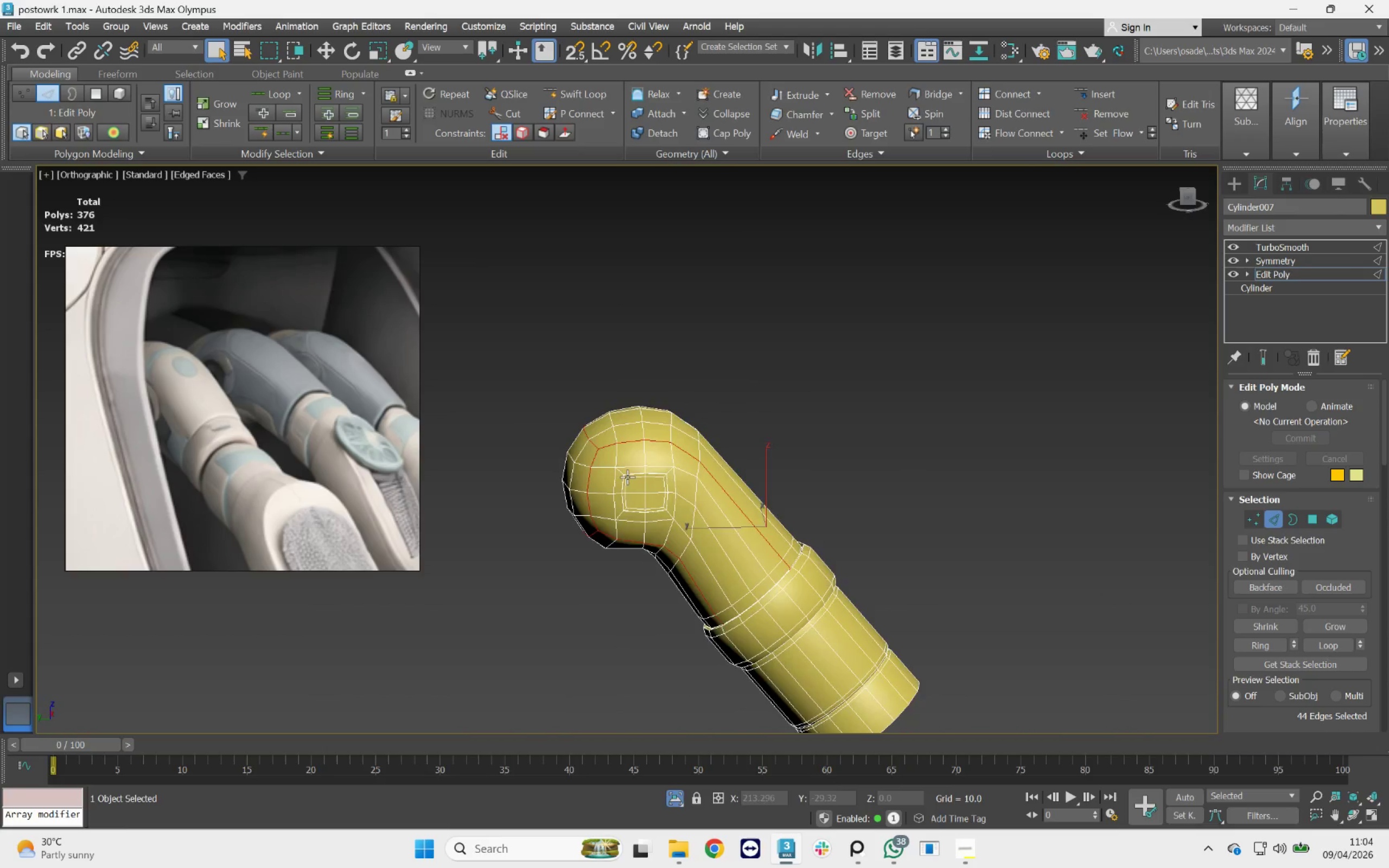 
scroll: coordinate [602, 488], scroll_direction: down, amount: 5.0
 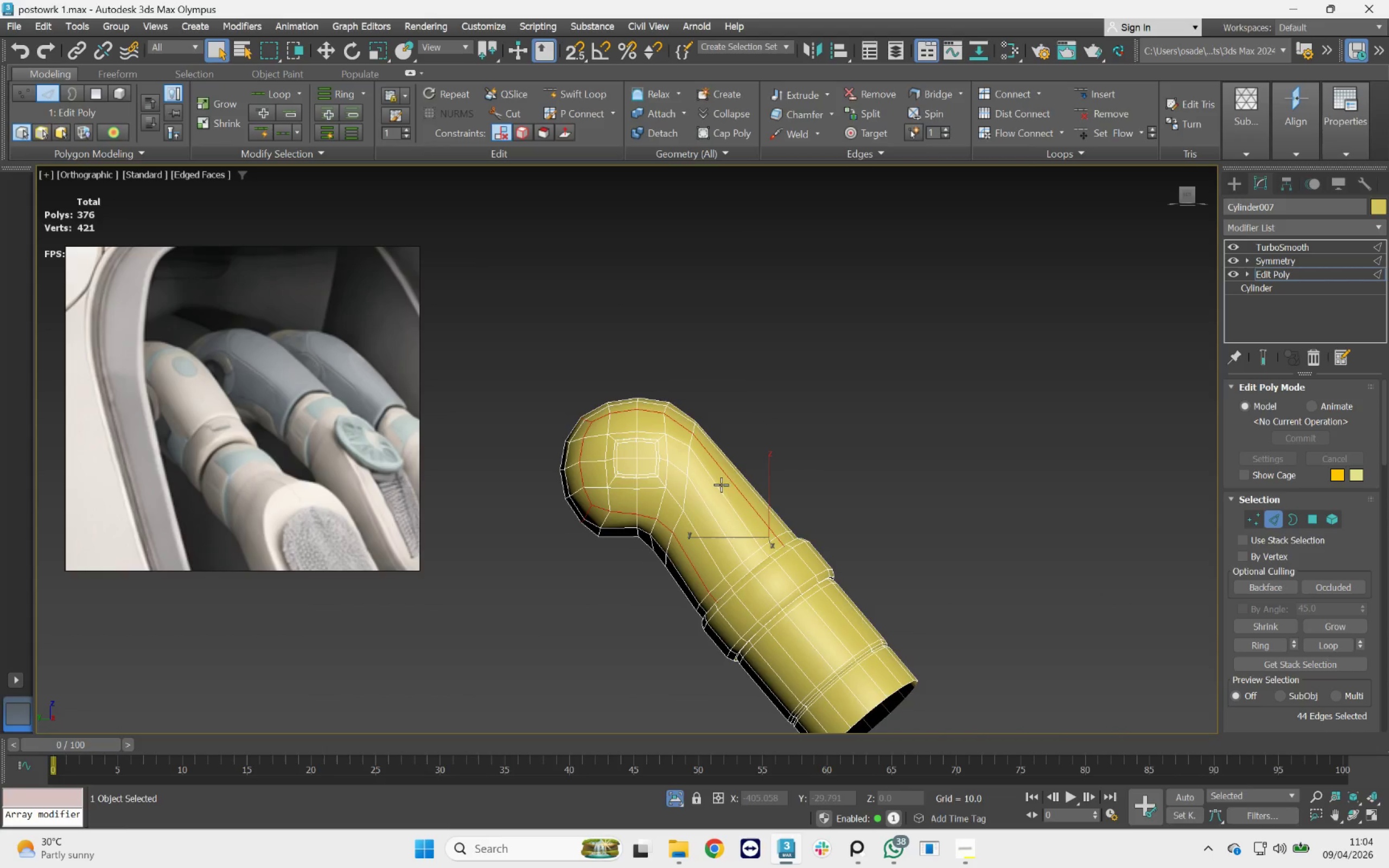 
scroll: coordinate [627, 476], scroll_direction: up, amount: 3.0
 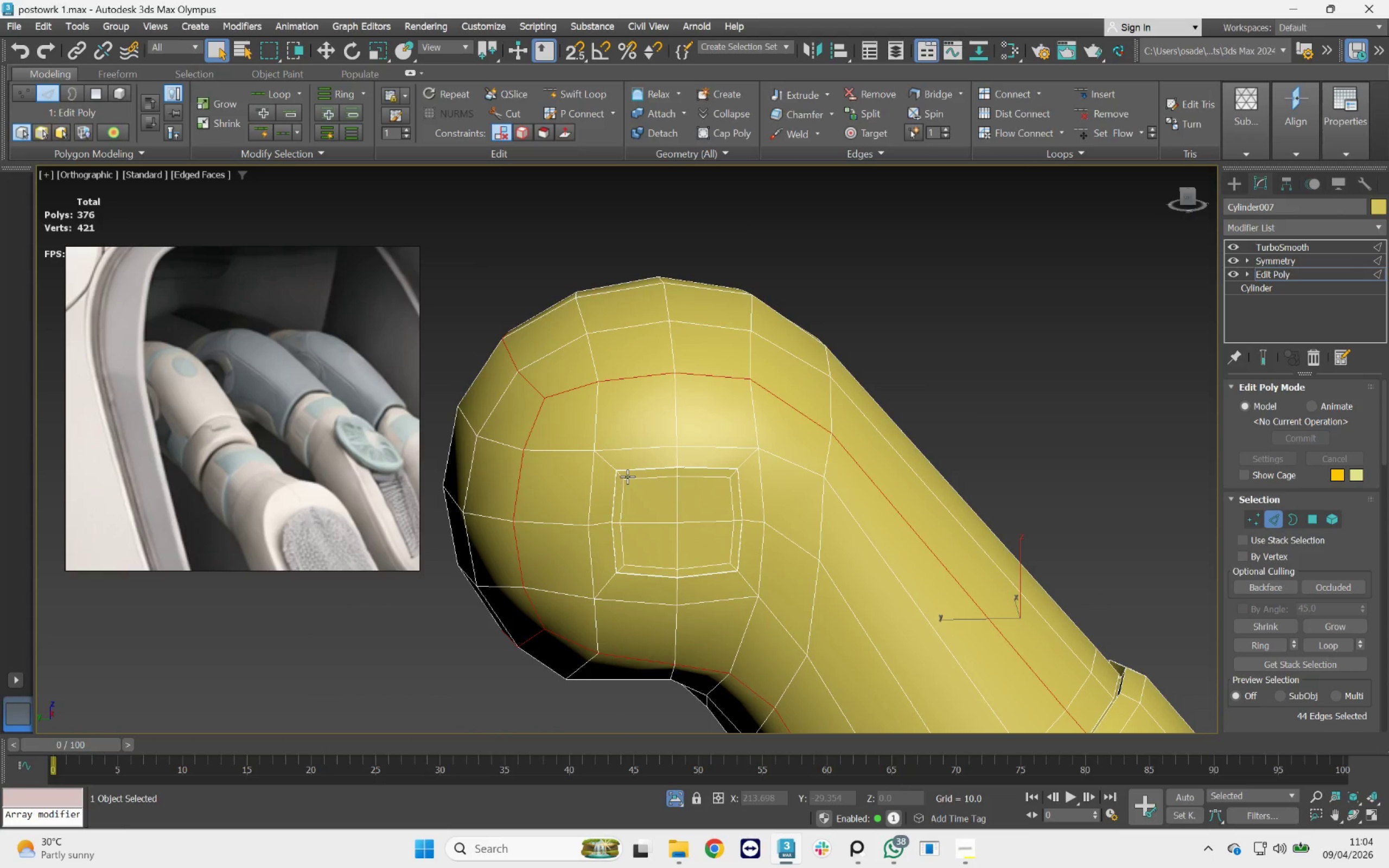 
hold_key(key=AltLeft, duration=1.71)
 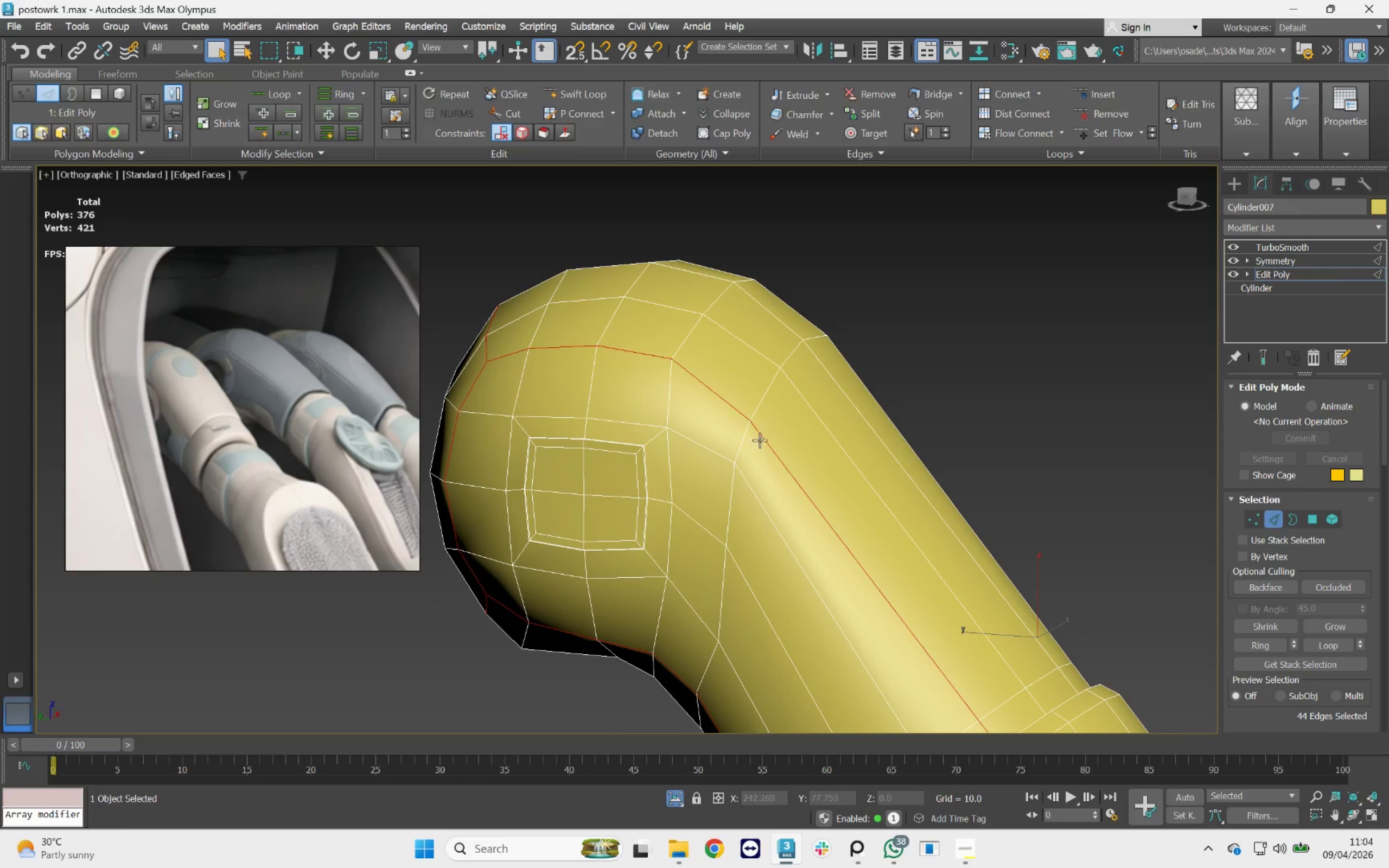 
scroll: coordinate [770, 439], scroll_direction: down, amount: 3.0
 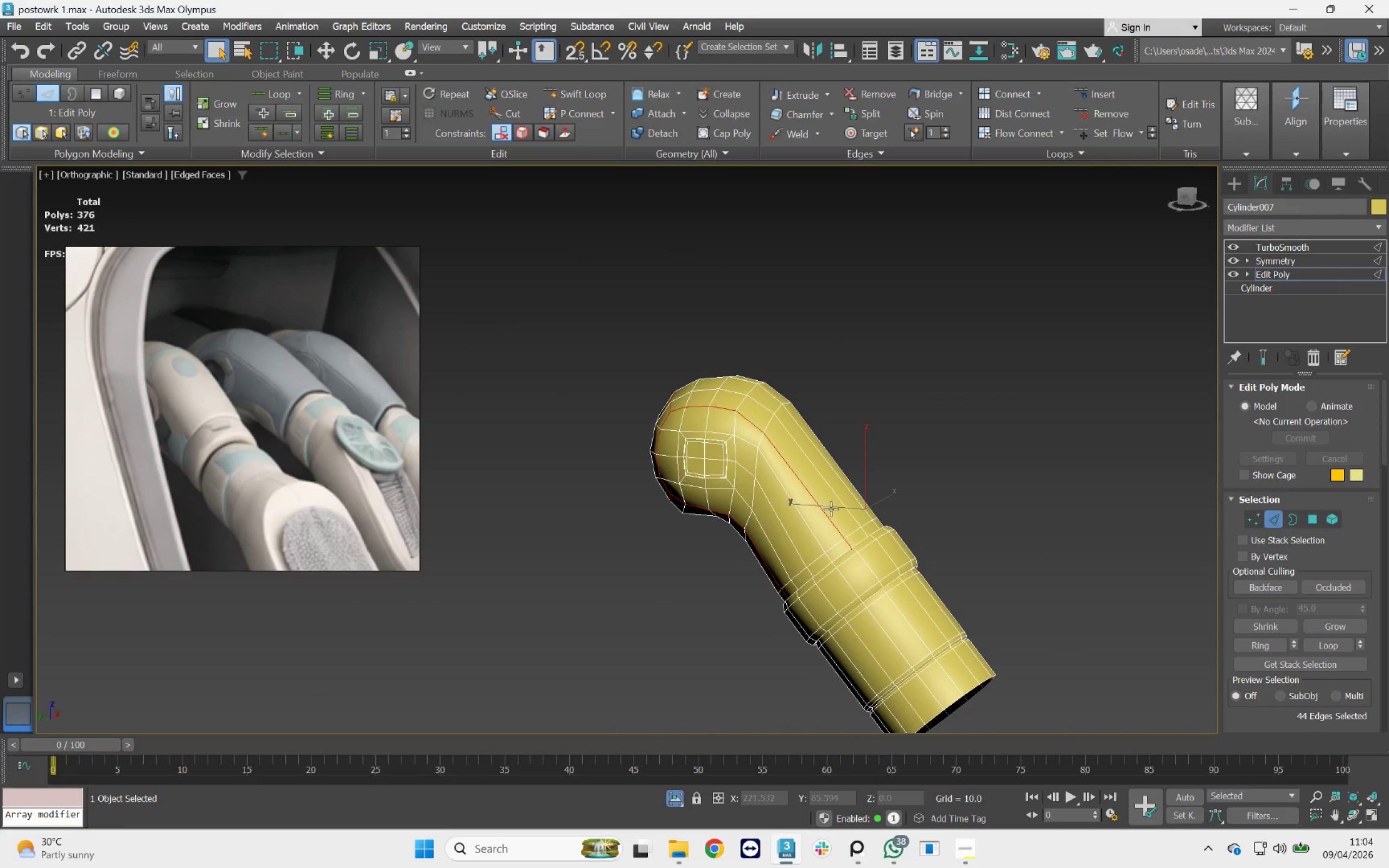 
hold_key(key=AltLeft, duration=0.81)
 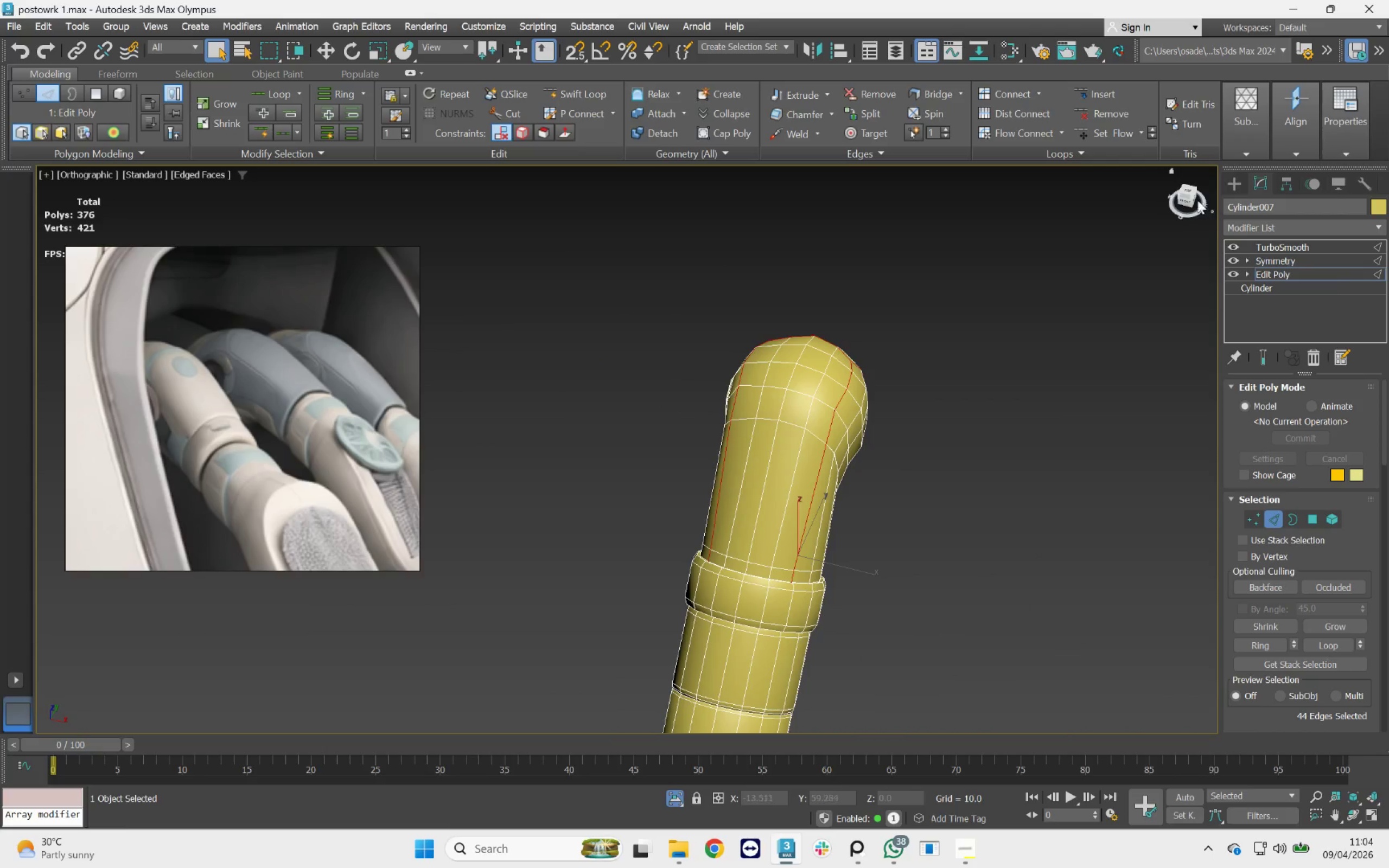 
left_click([1188, 192])
 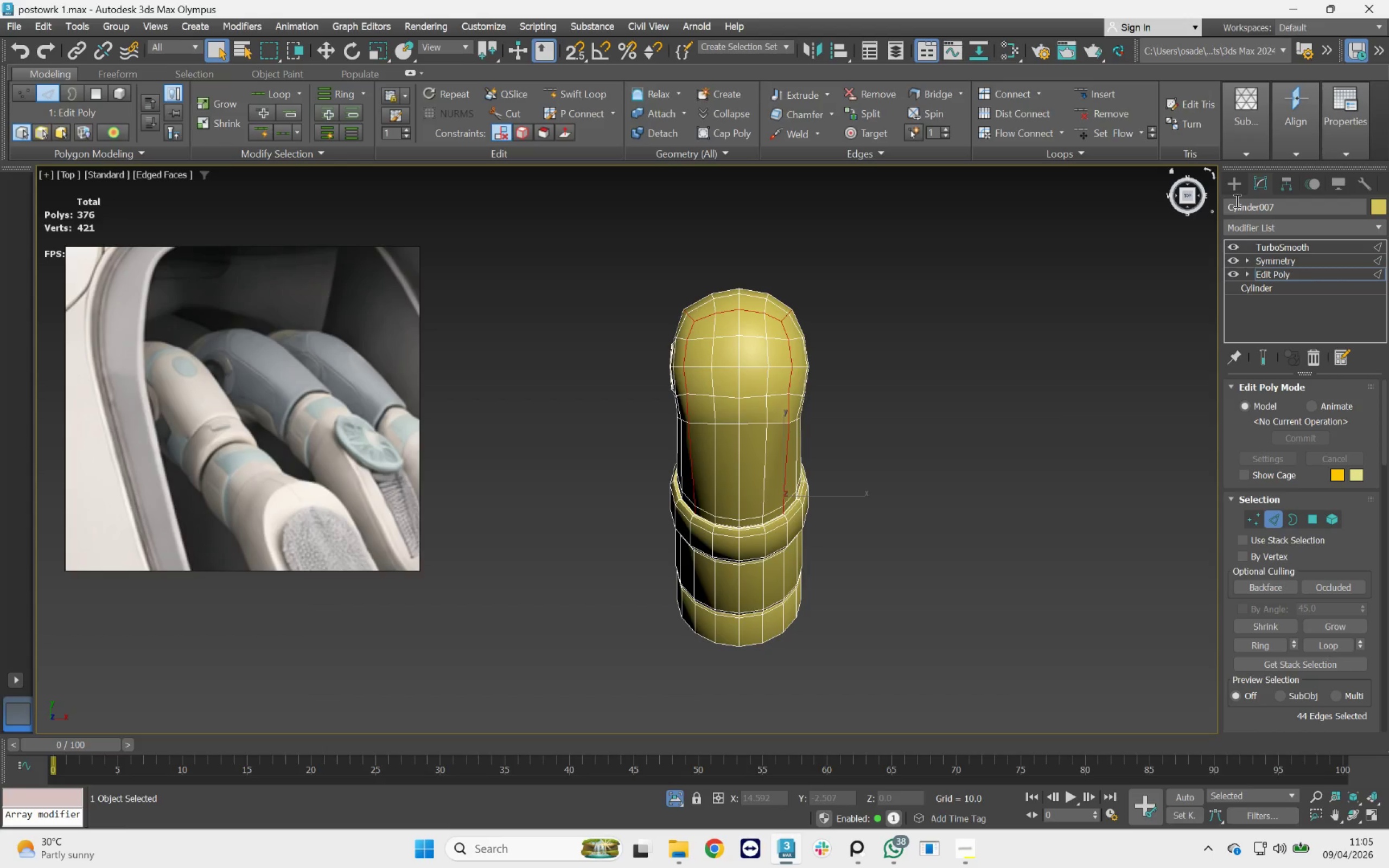 
wait(57.8)
 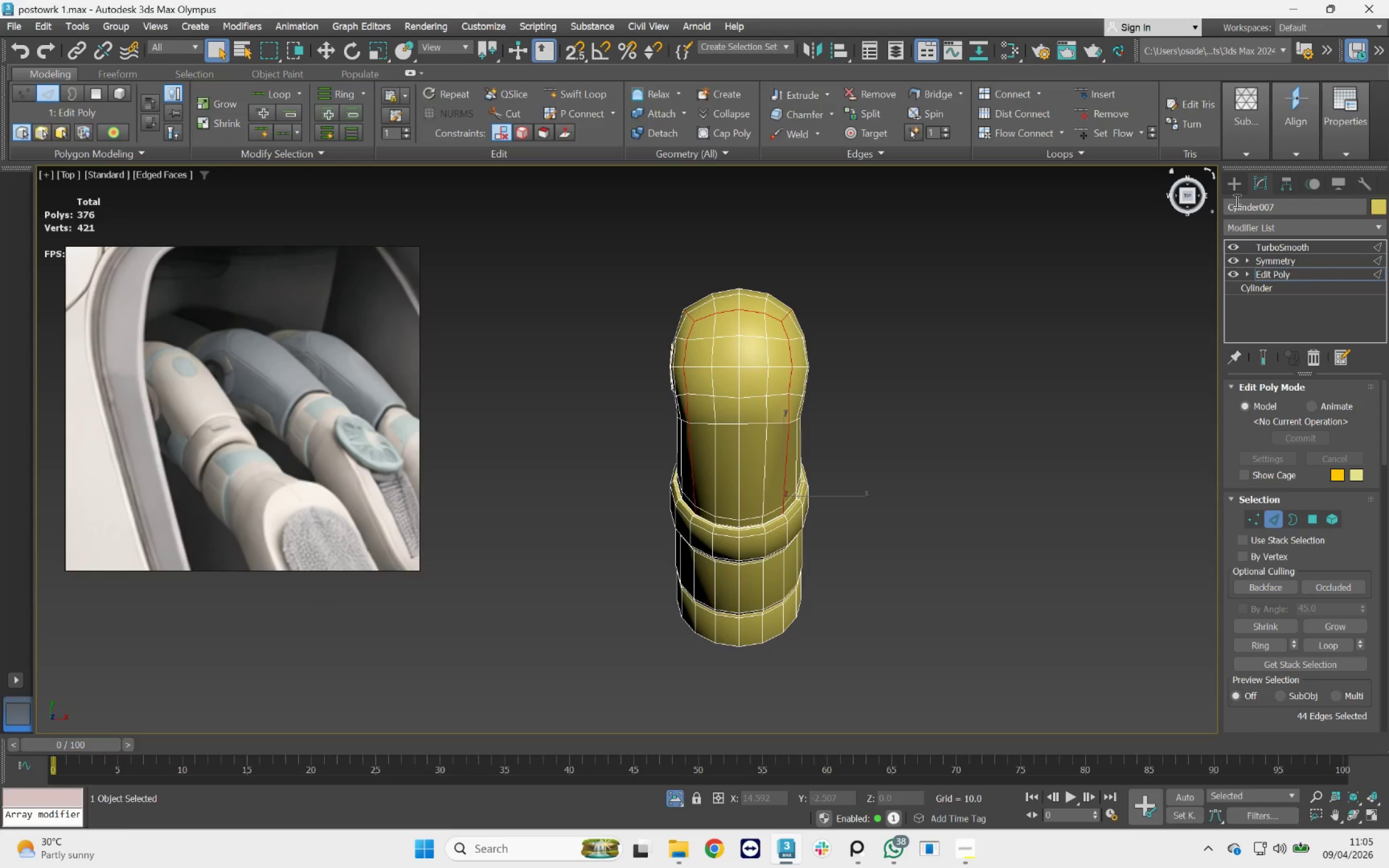 
scroll: coordinate [700, 334], scroll_direction: up, amount: 1.0
 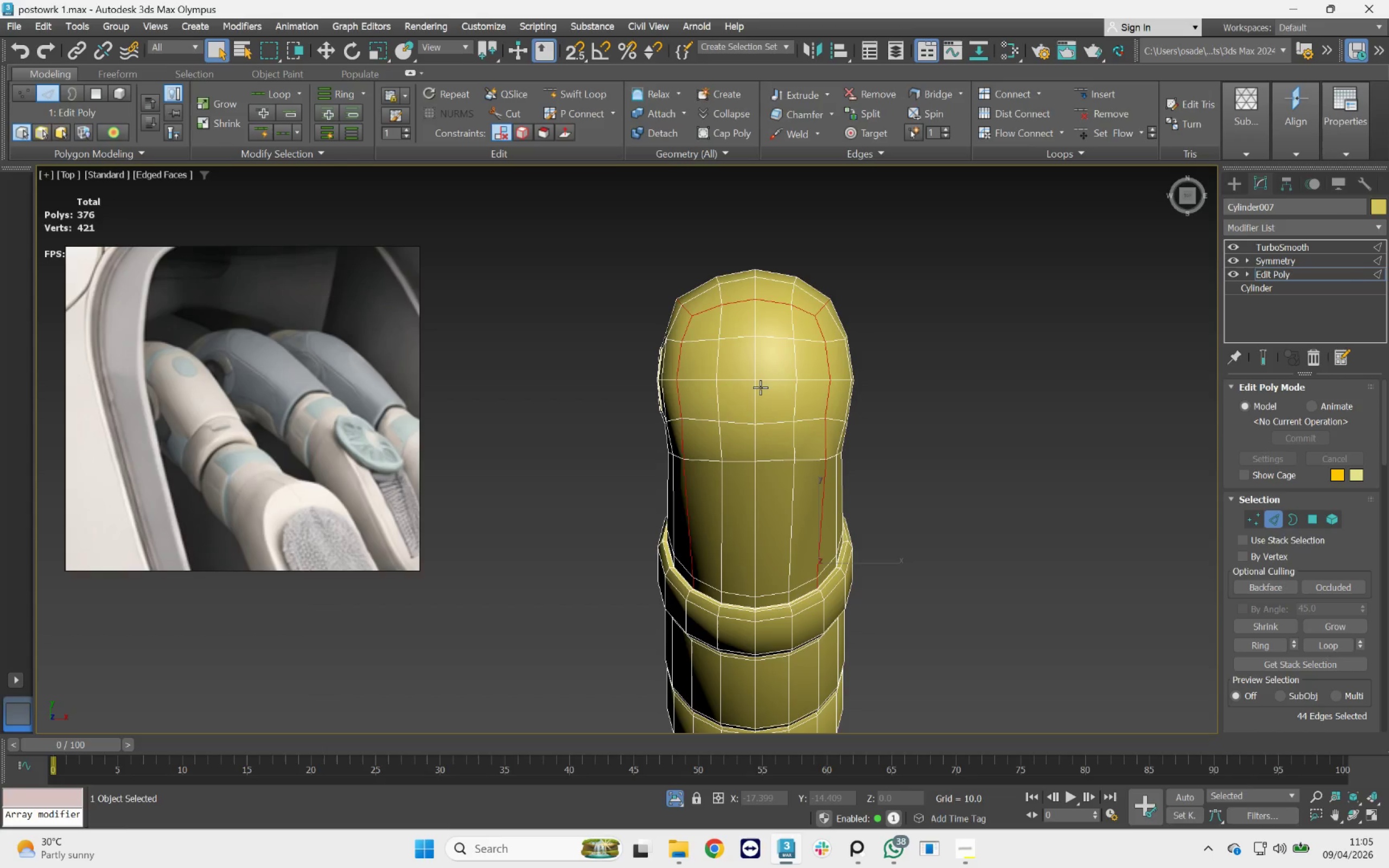 